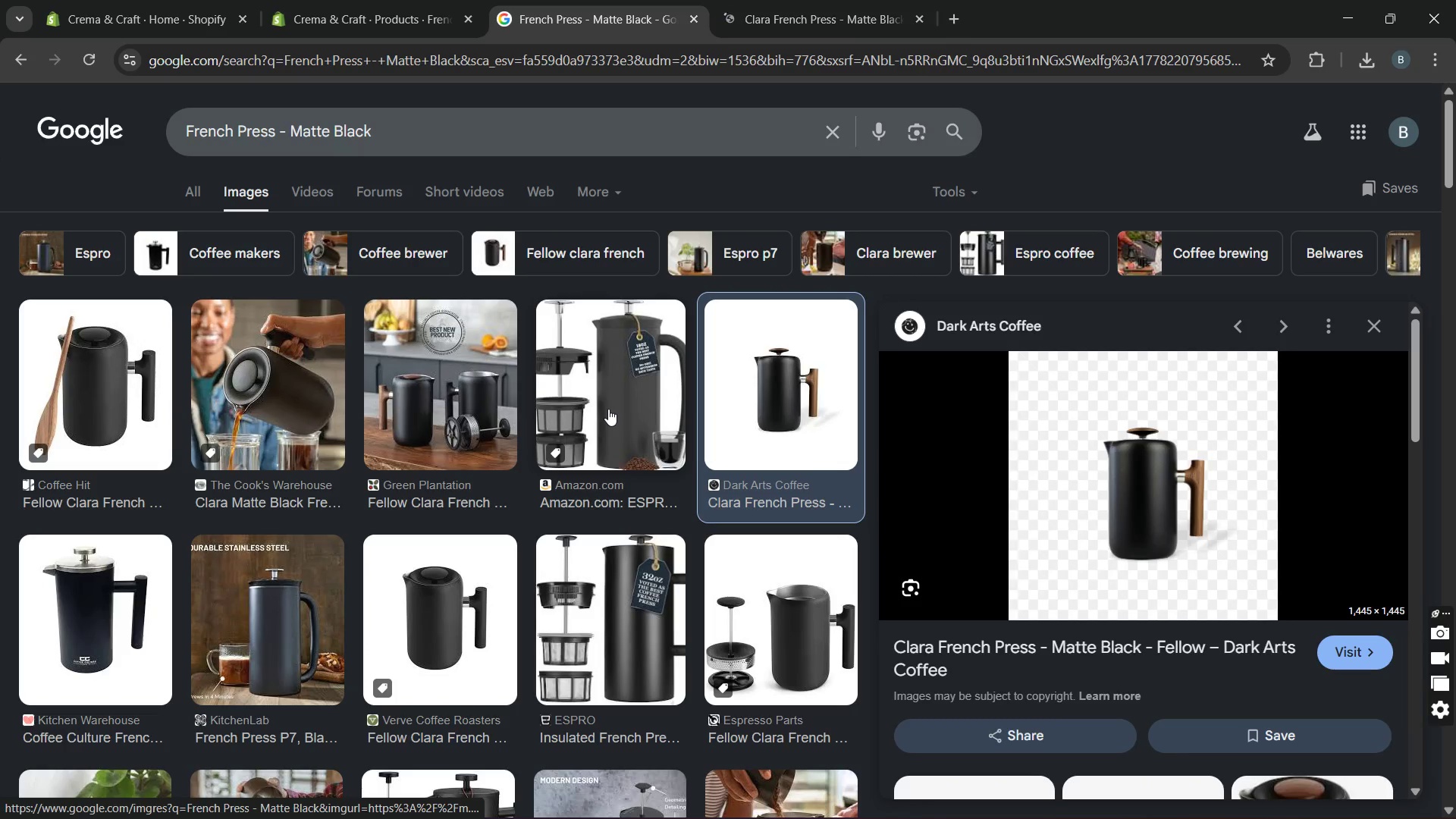 
left_click([608, 409])
 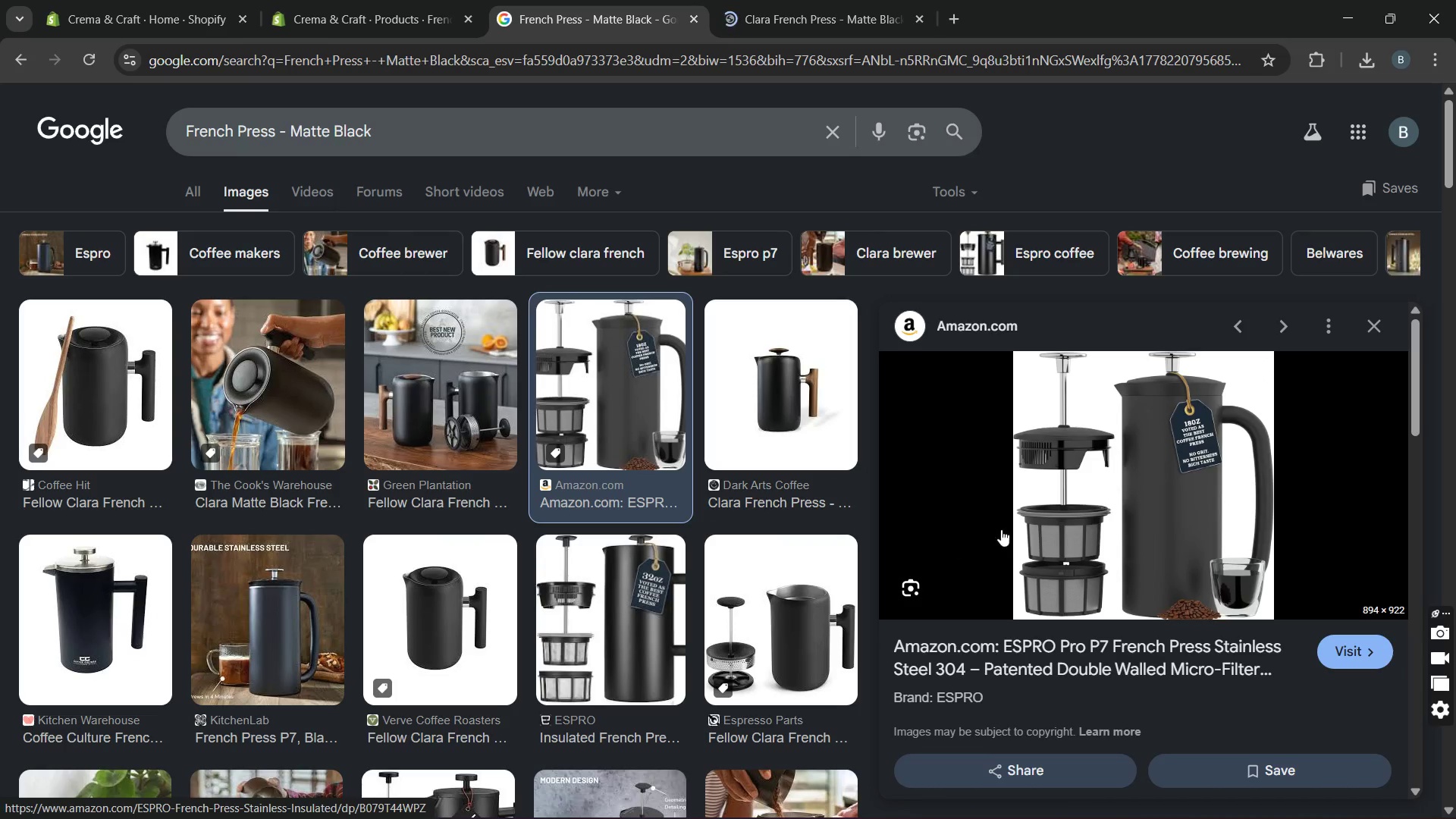 
right_click([1116, 504])
 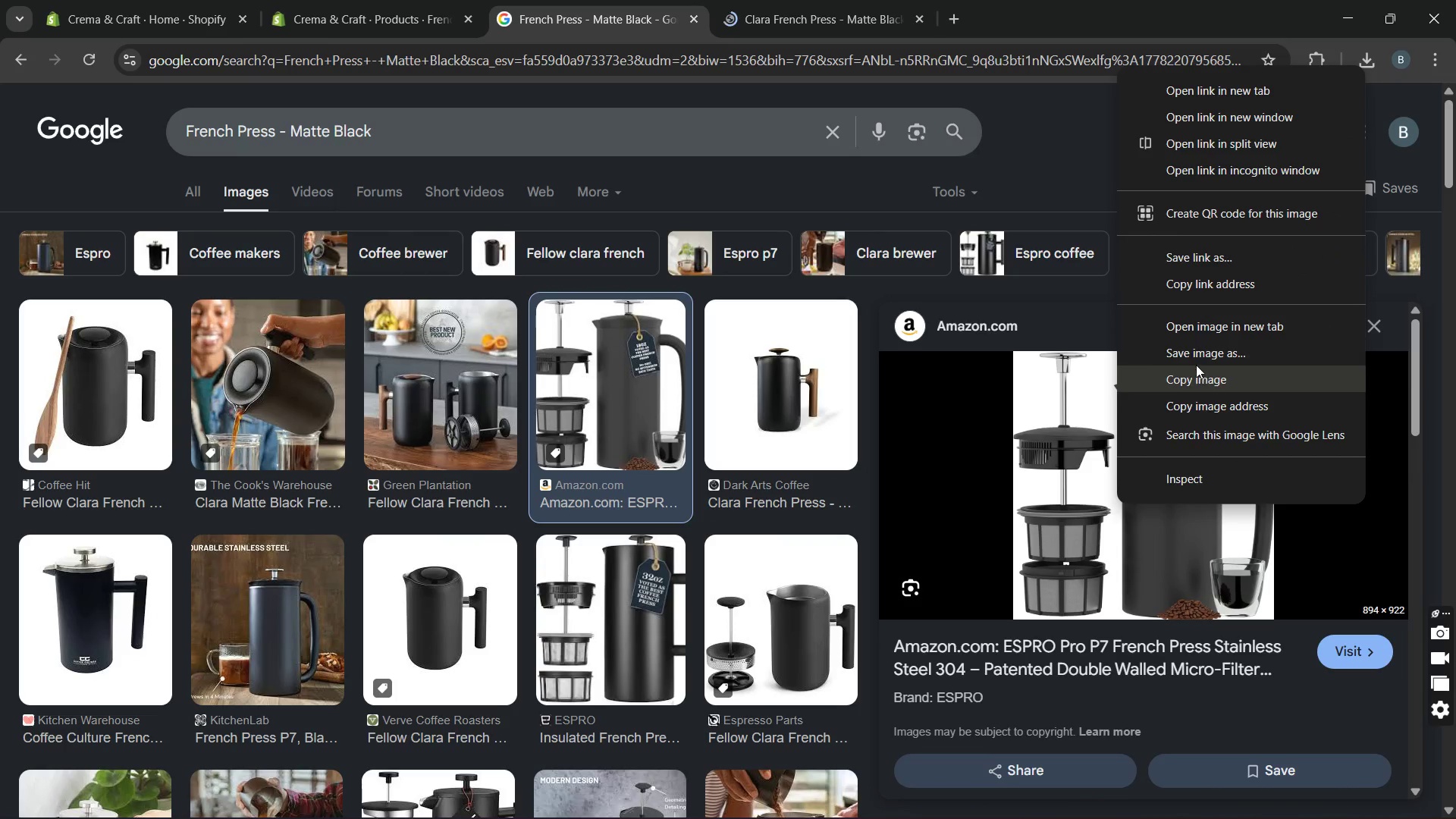 
left_click([1193, 356])
 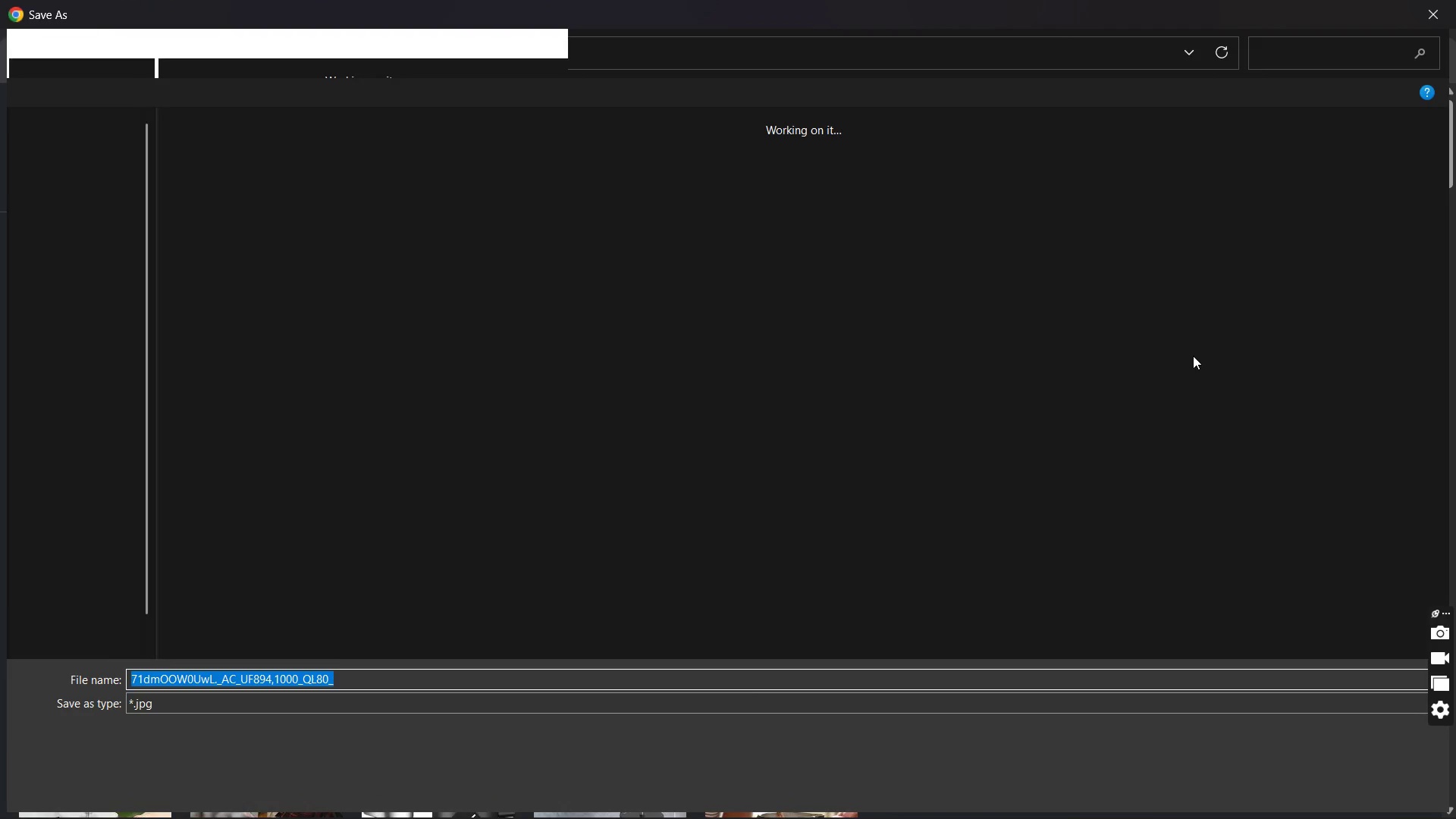 
key(Enter)
 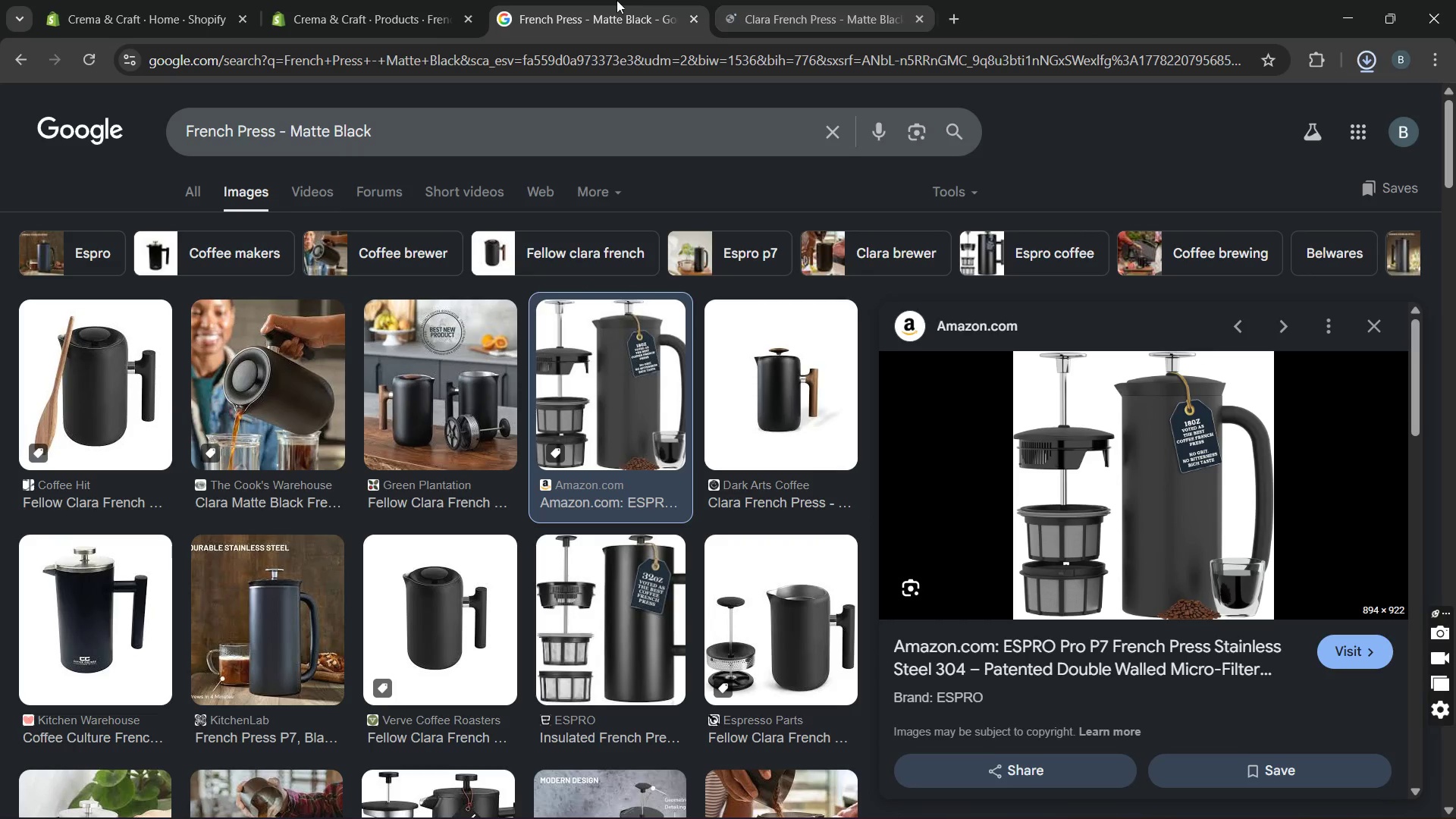 
left_click([617, 0])
 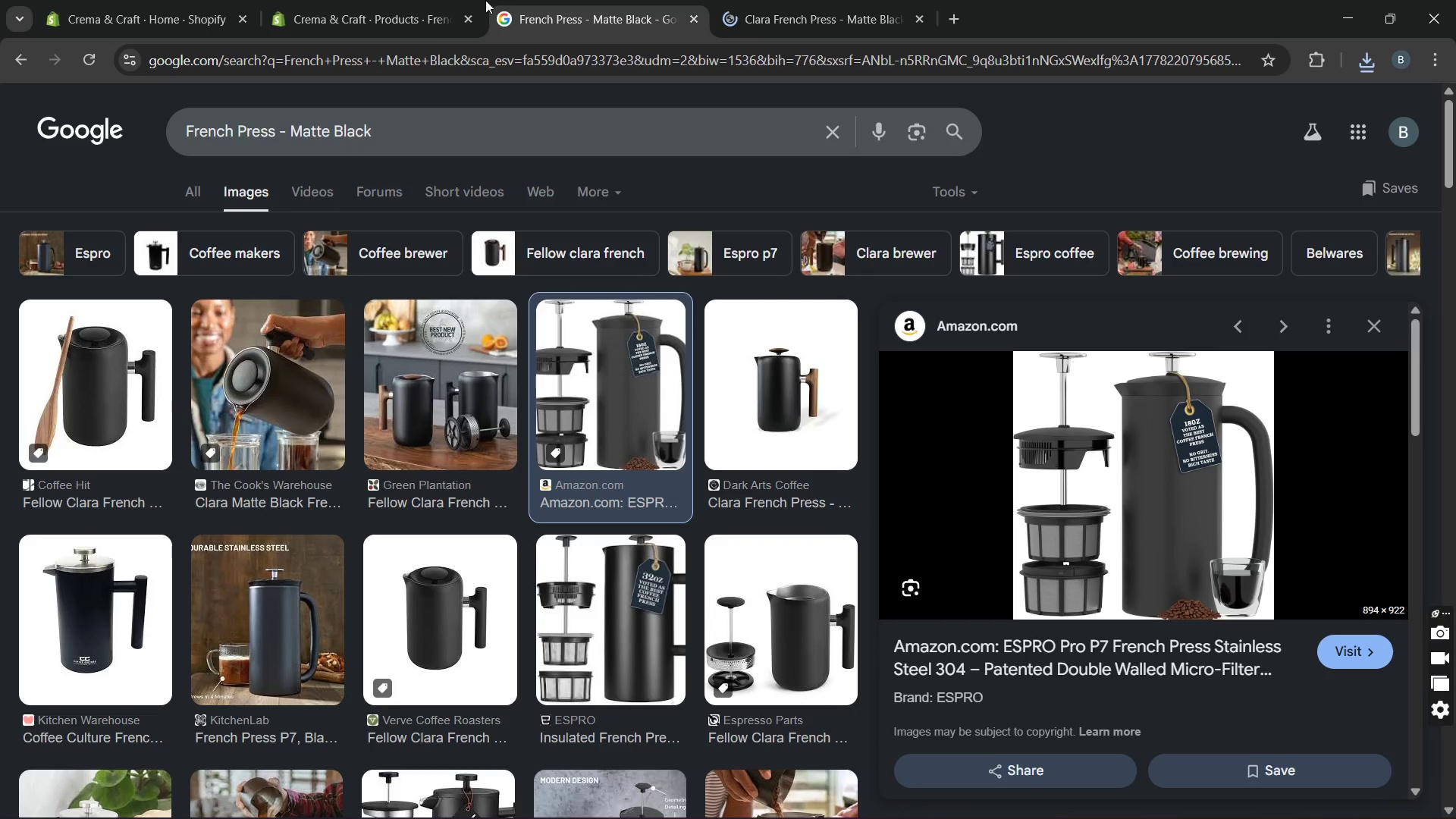 
left_click([338, 0])
 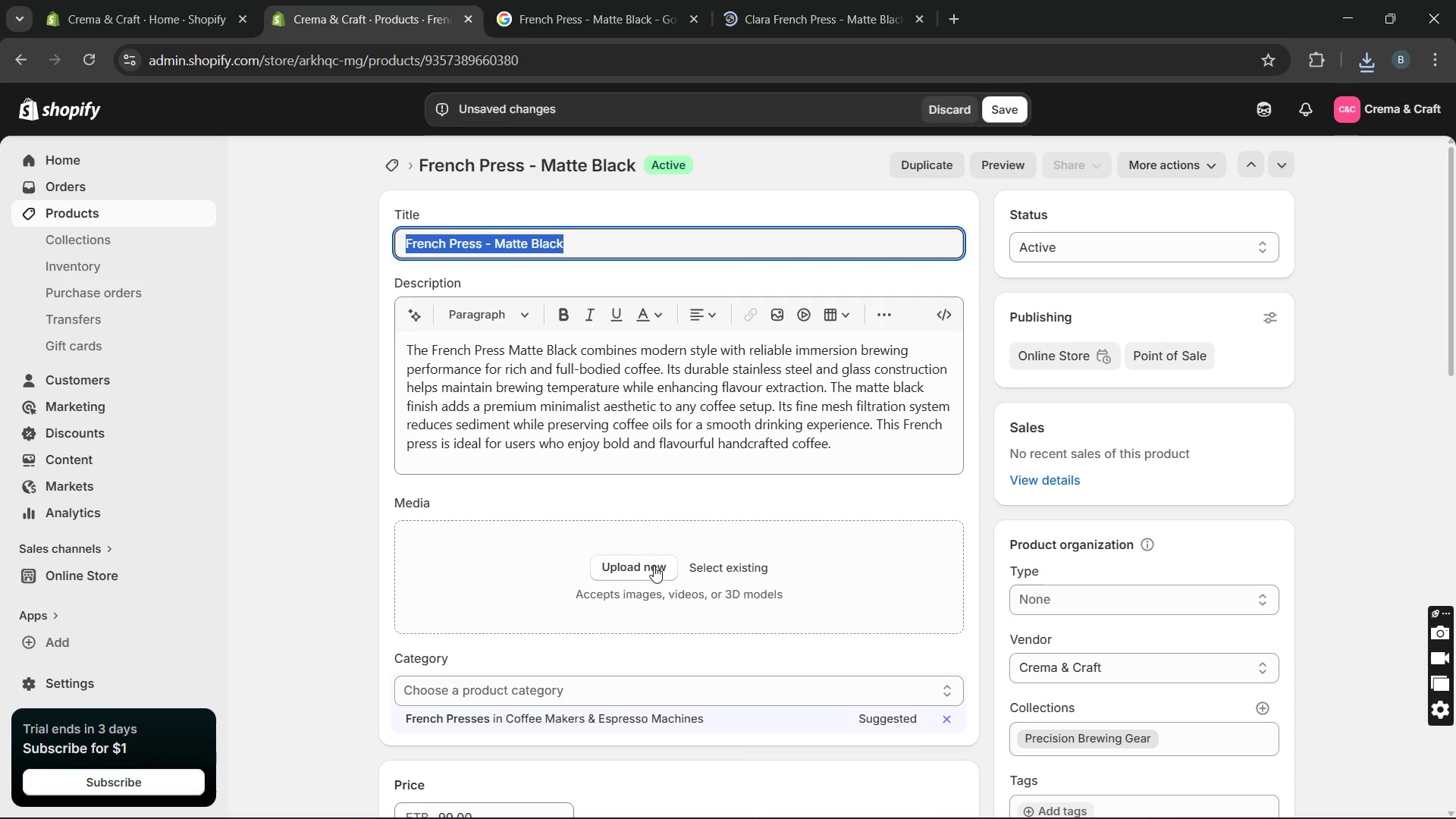 
left_click([654, 566])
 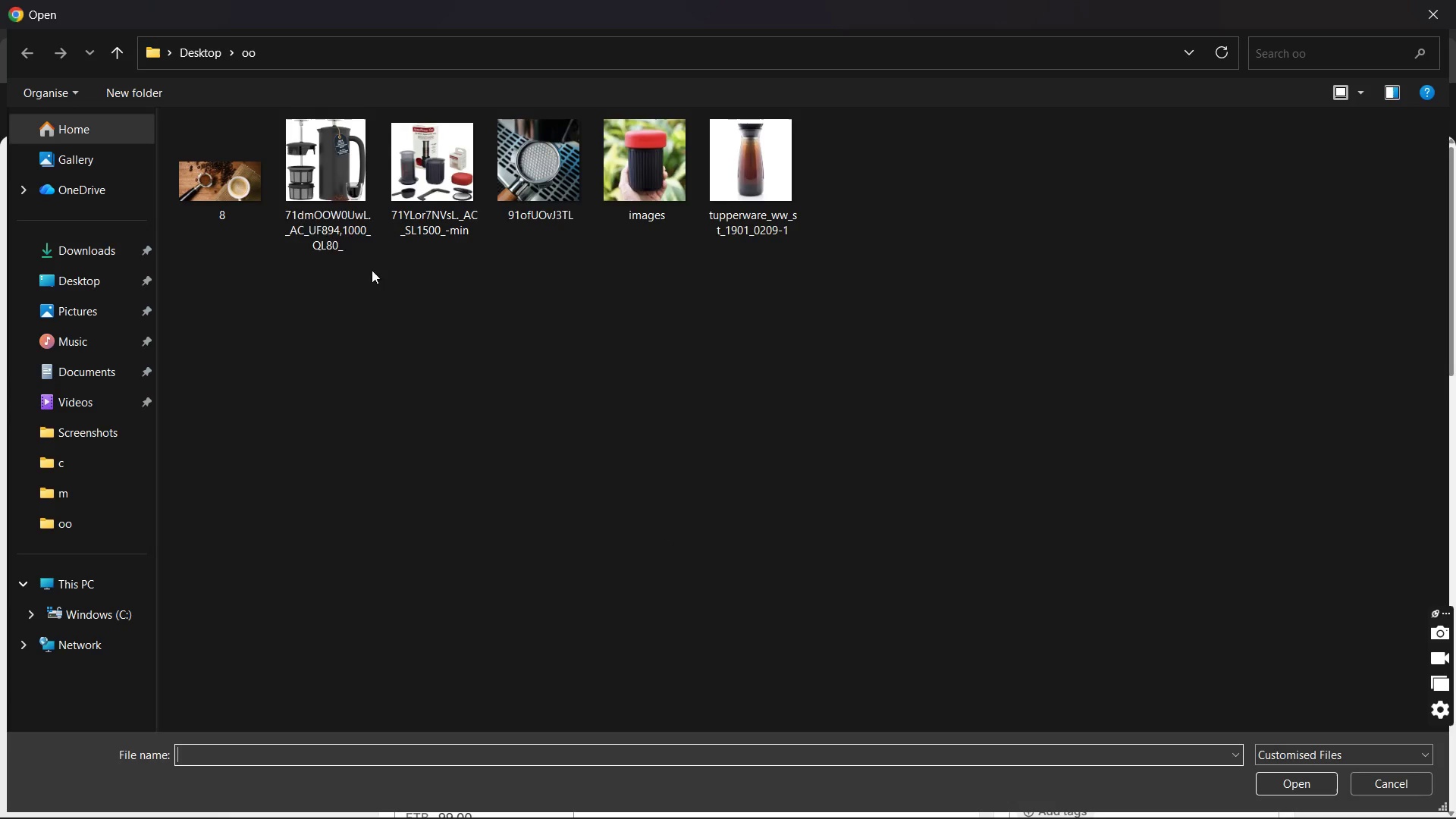 
double_click([337, 194])
 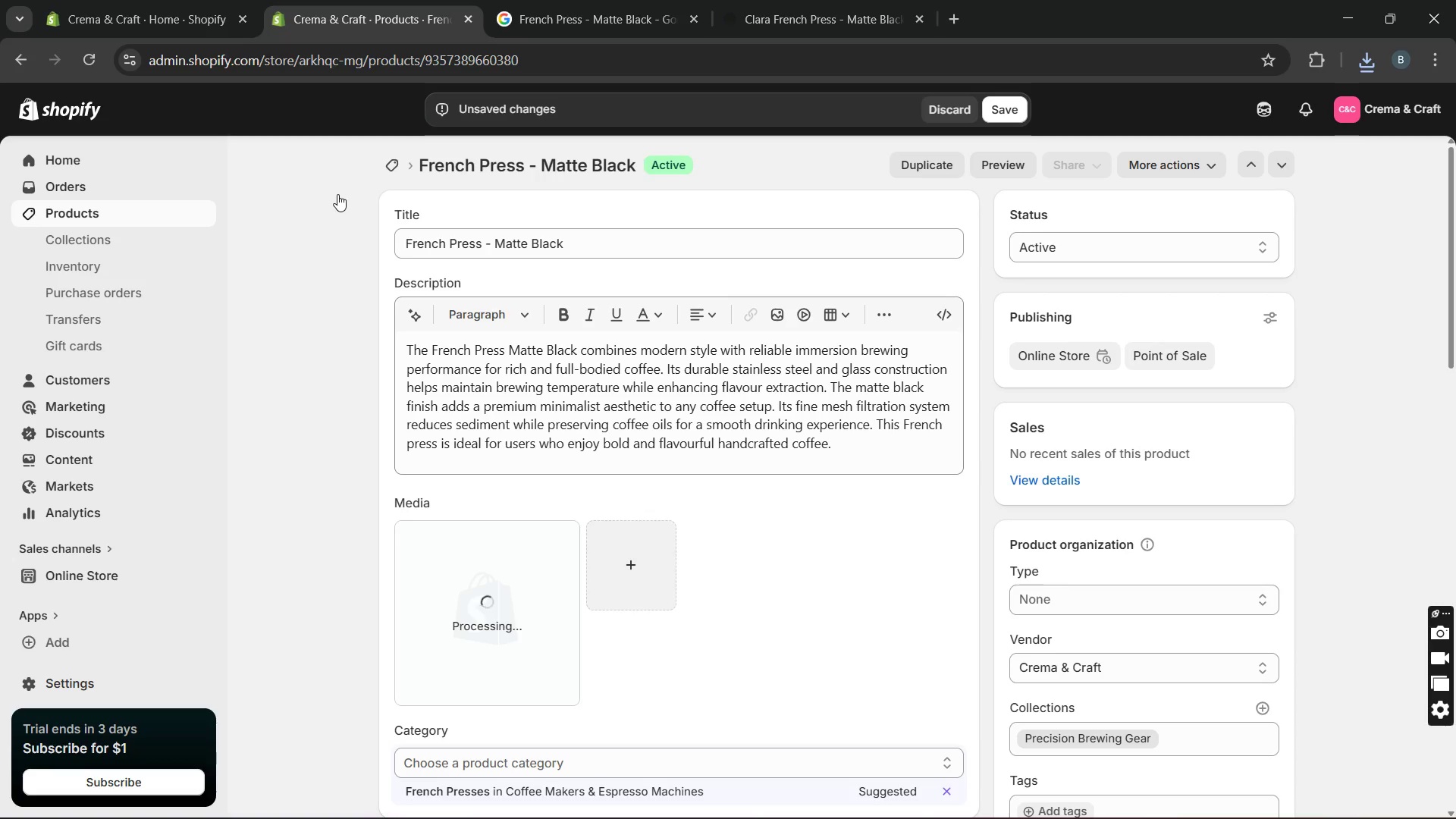 
wait(7.75)
 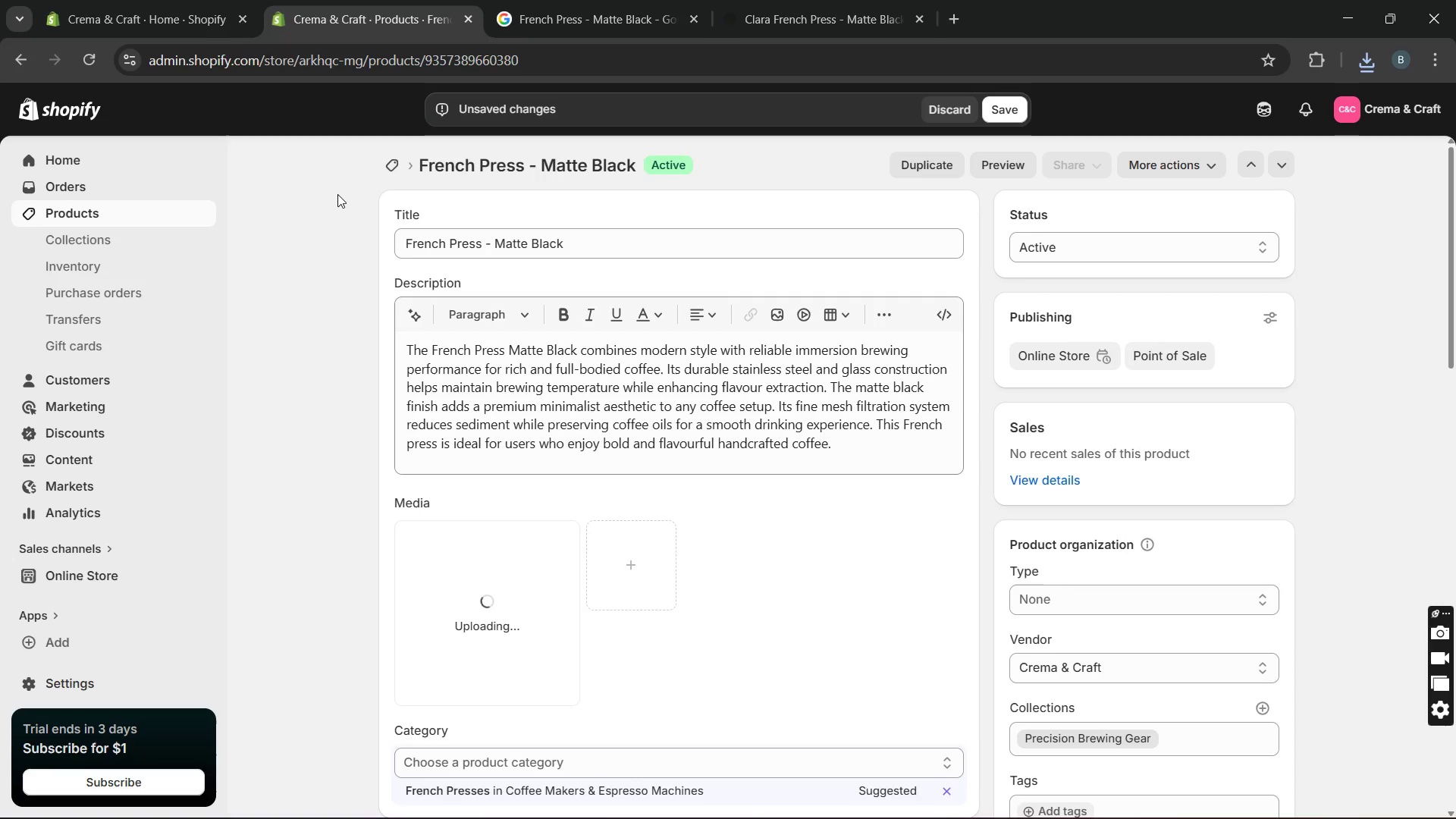 
left_click([504, 648])
 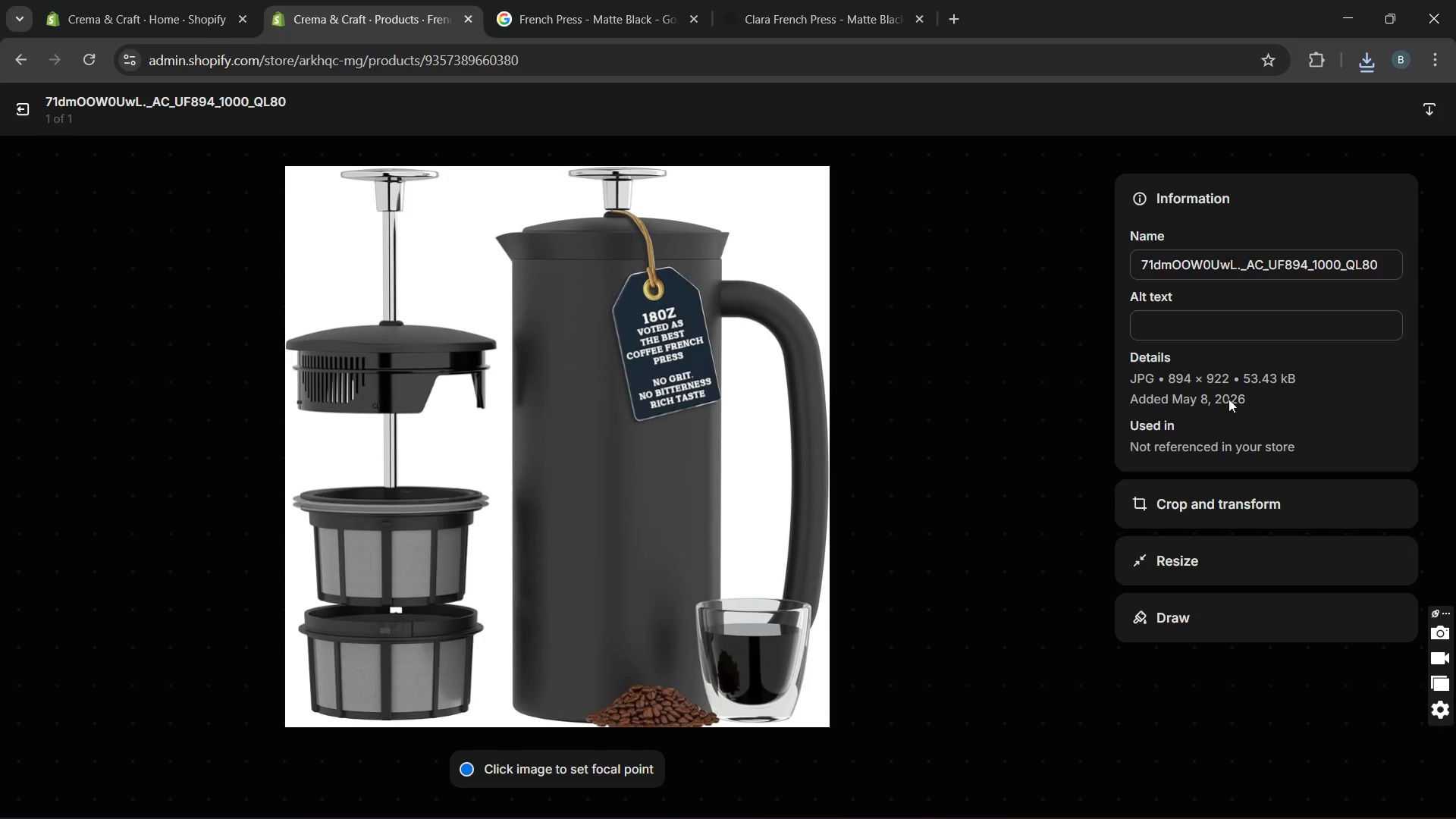 
wait(5.08)
 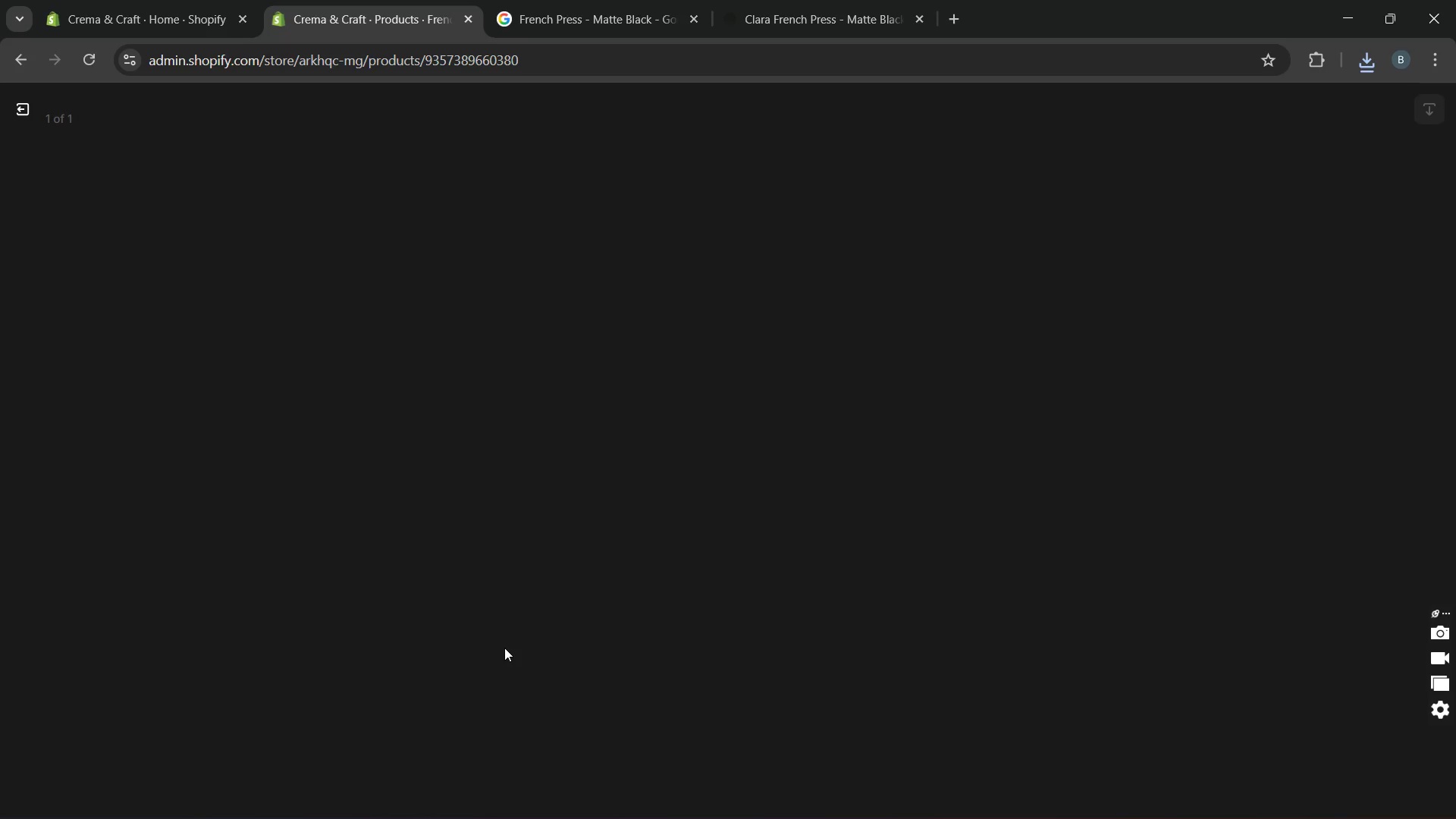 
left_click([1205, 330])
 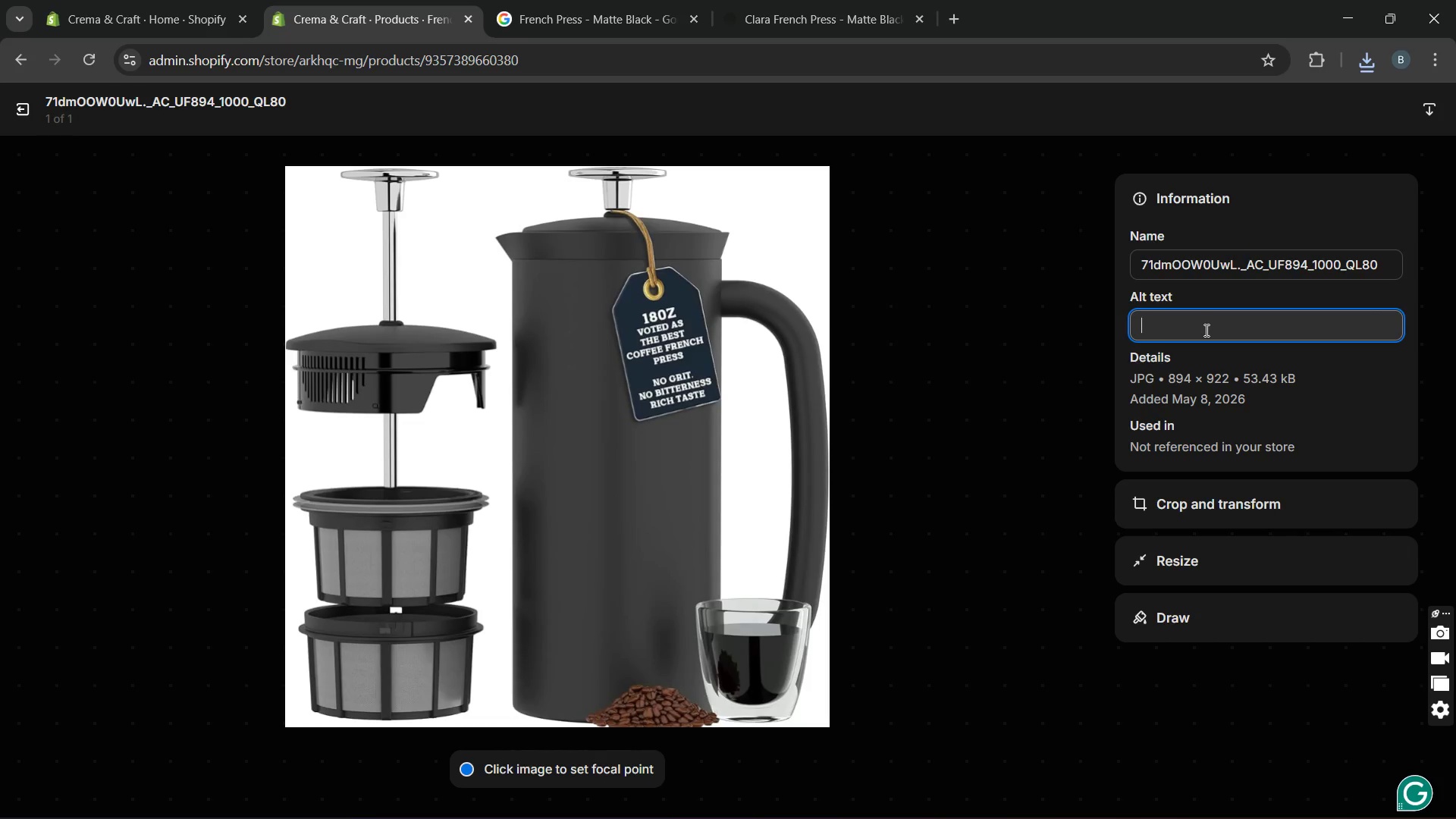 
type(Matte black french press cofee brewer for speca)
 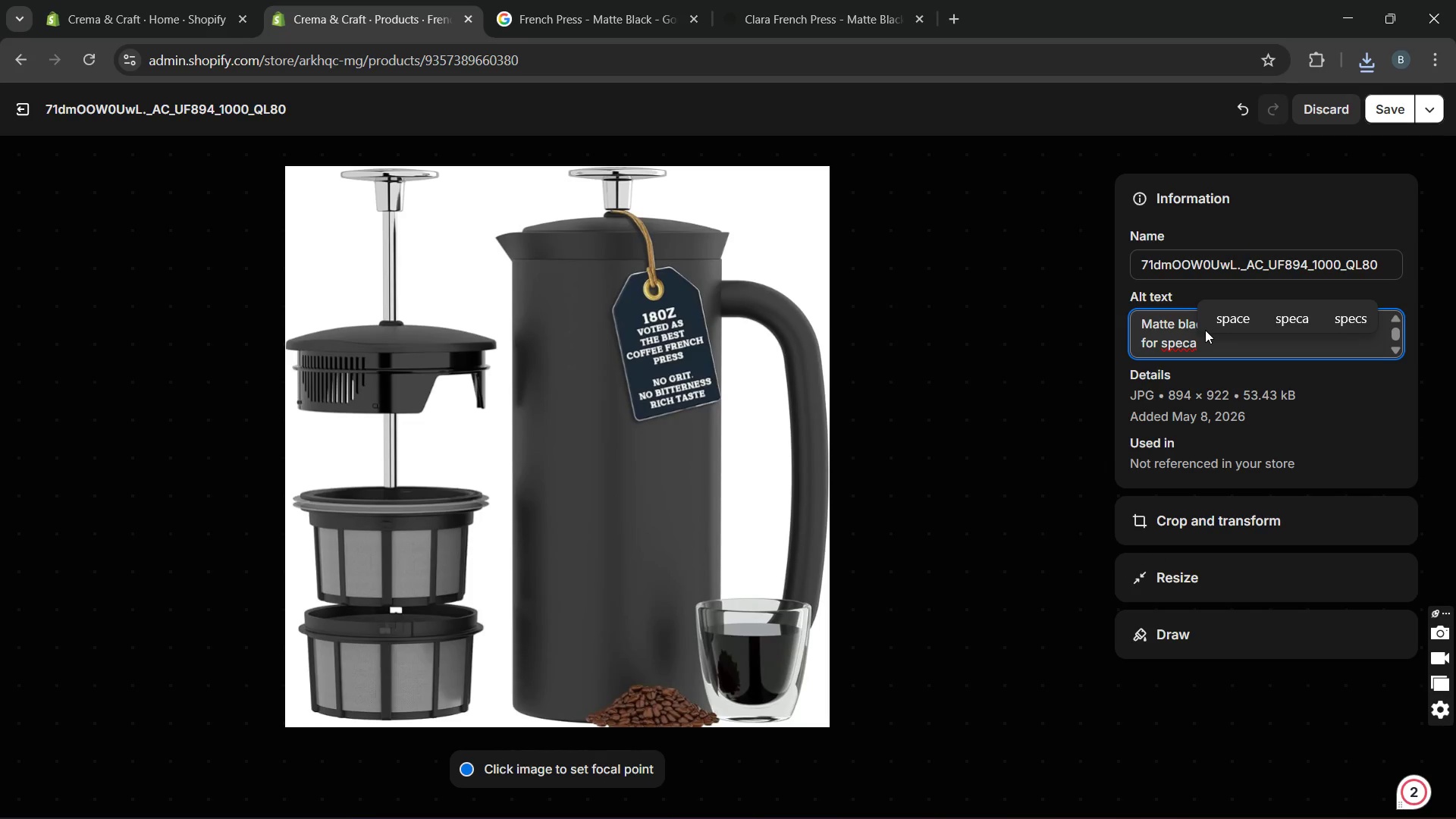 
key(Backspace)
key(Backspace)
type(ciality coffee )
 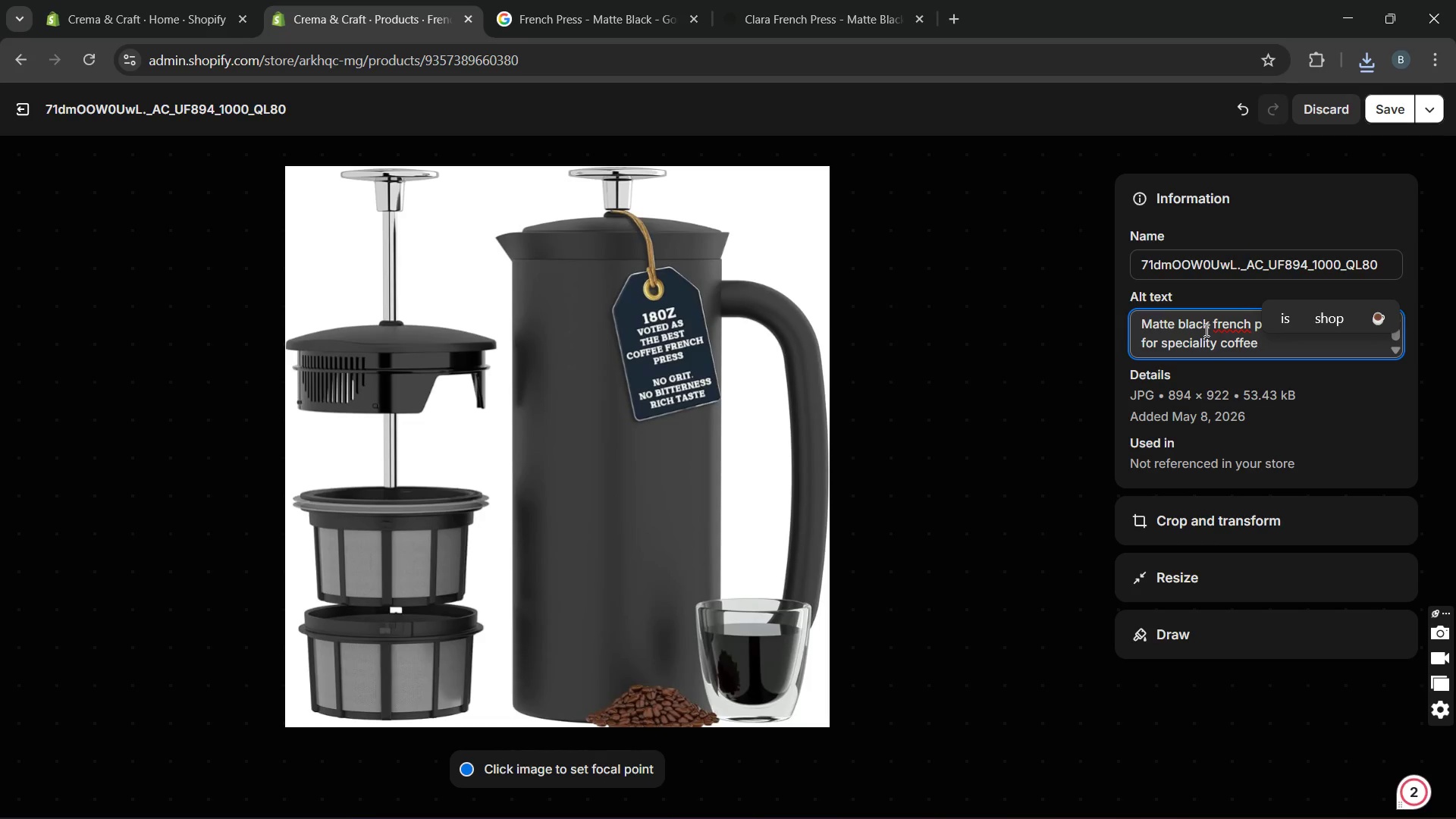 
type(preparation.)
 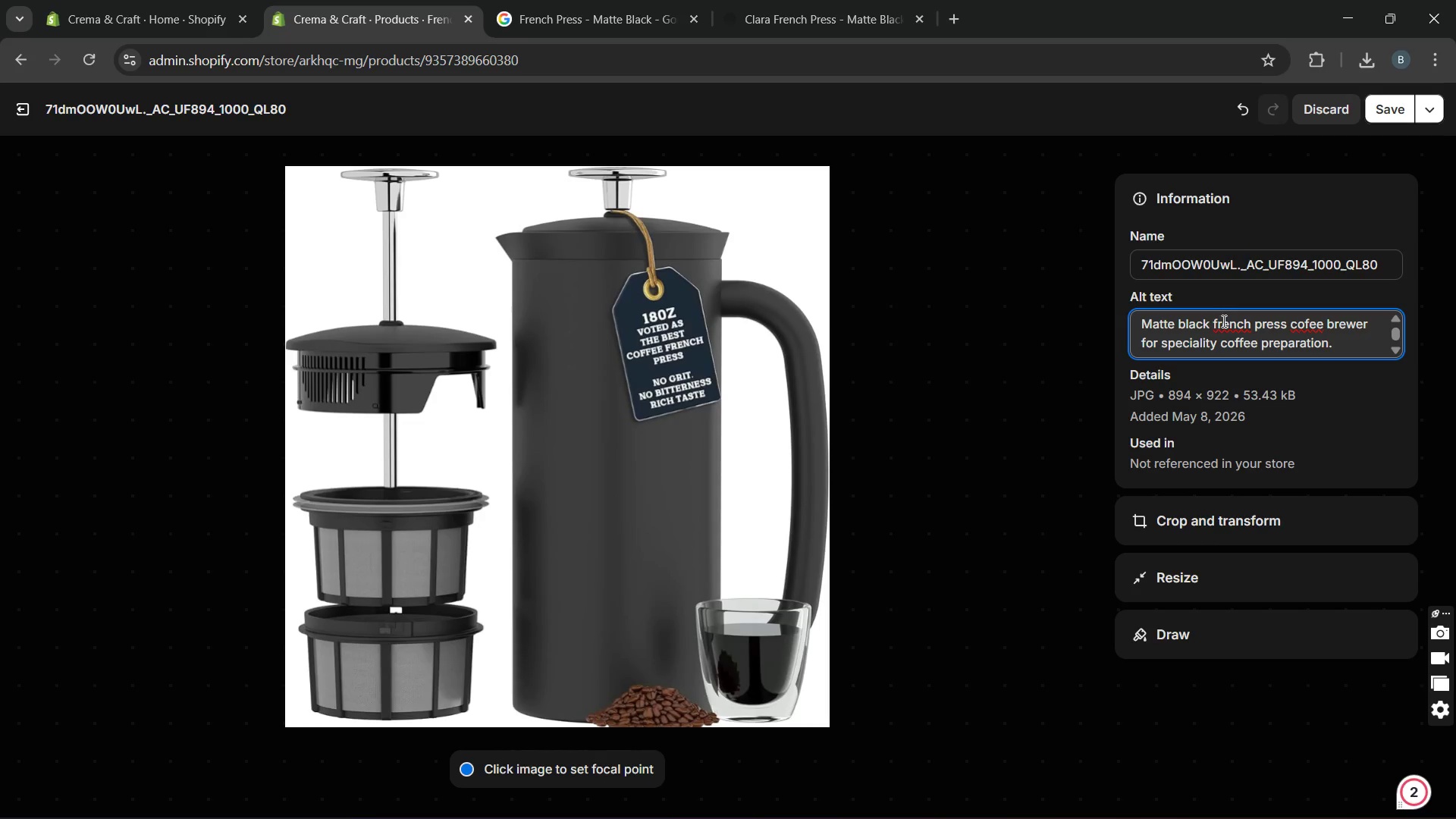 
left_click([1216, 315])
 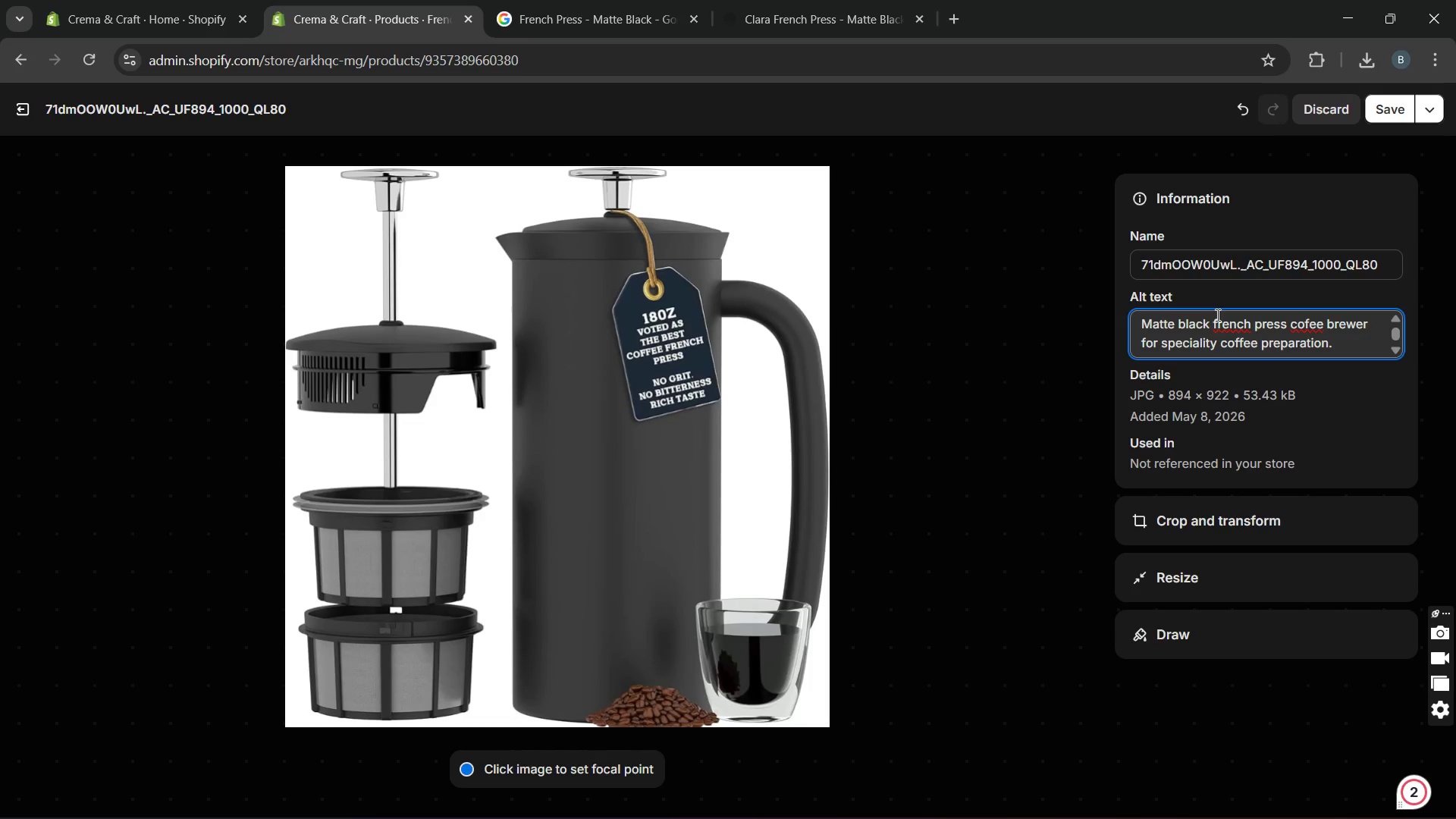 
key(Backspace)
 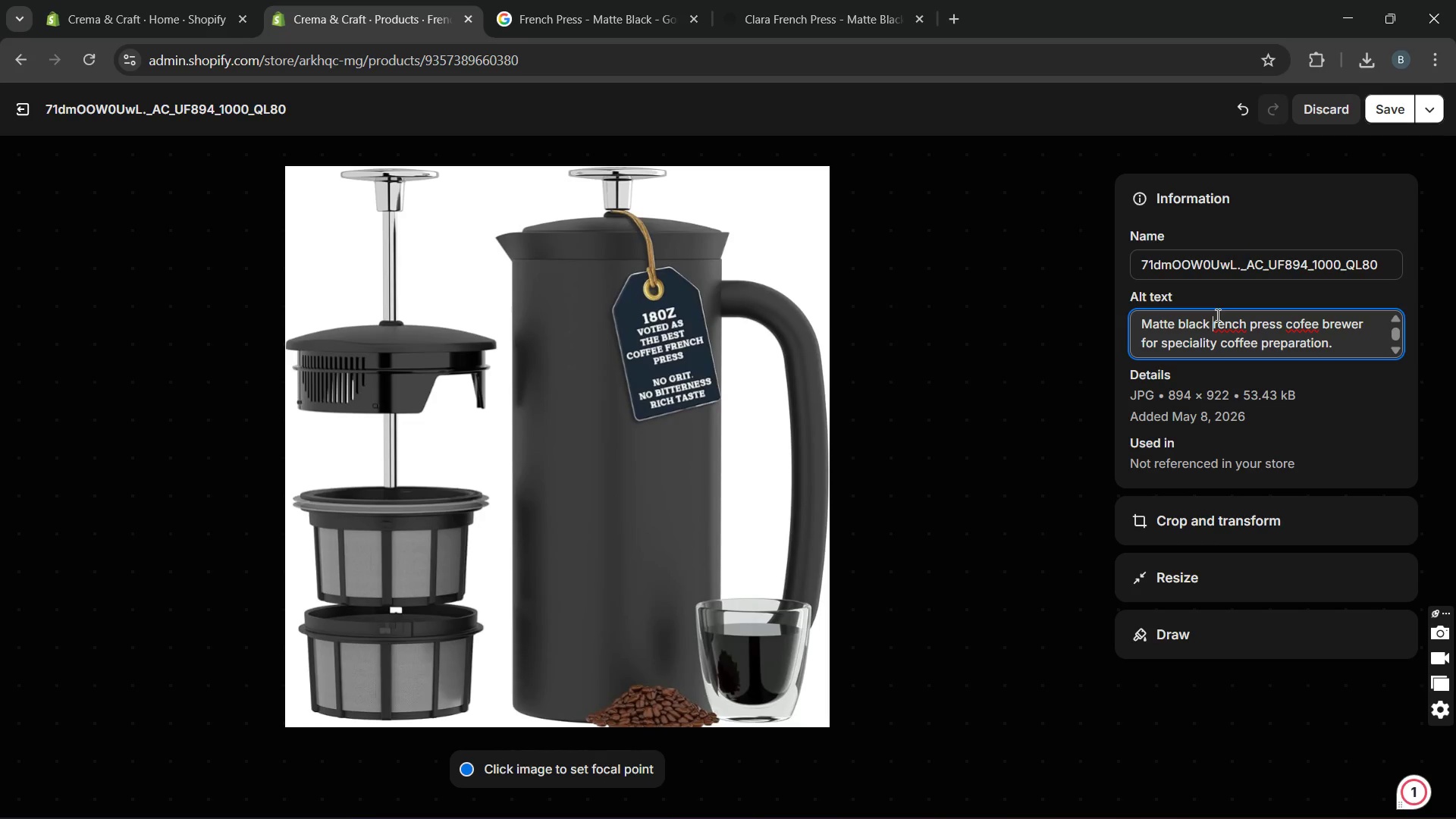 
key(CapsLock)
 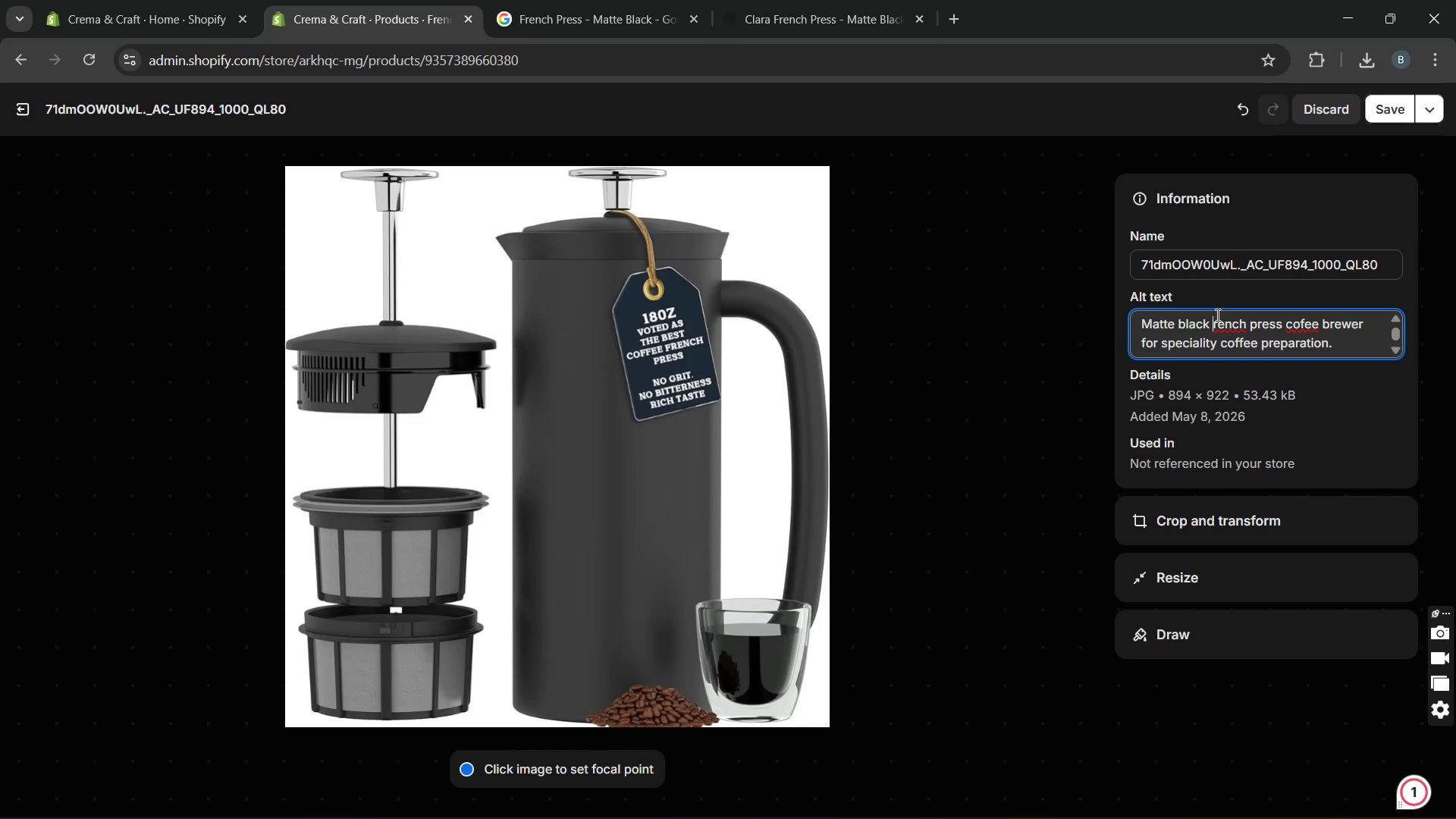 
key(F)
 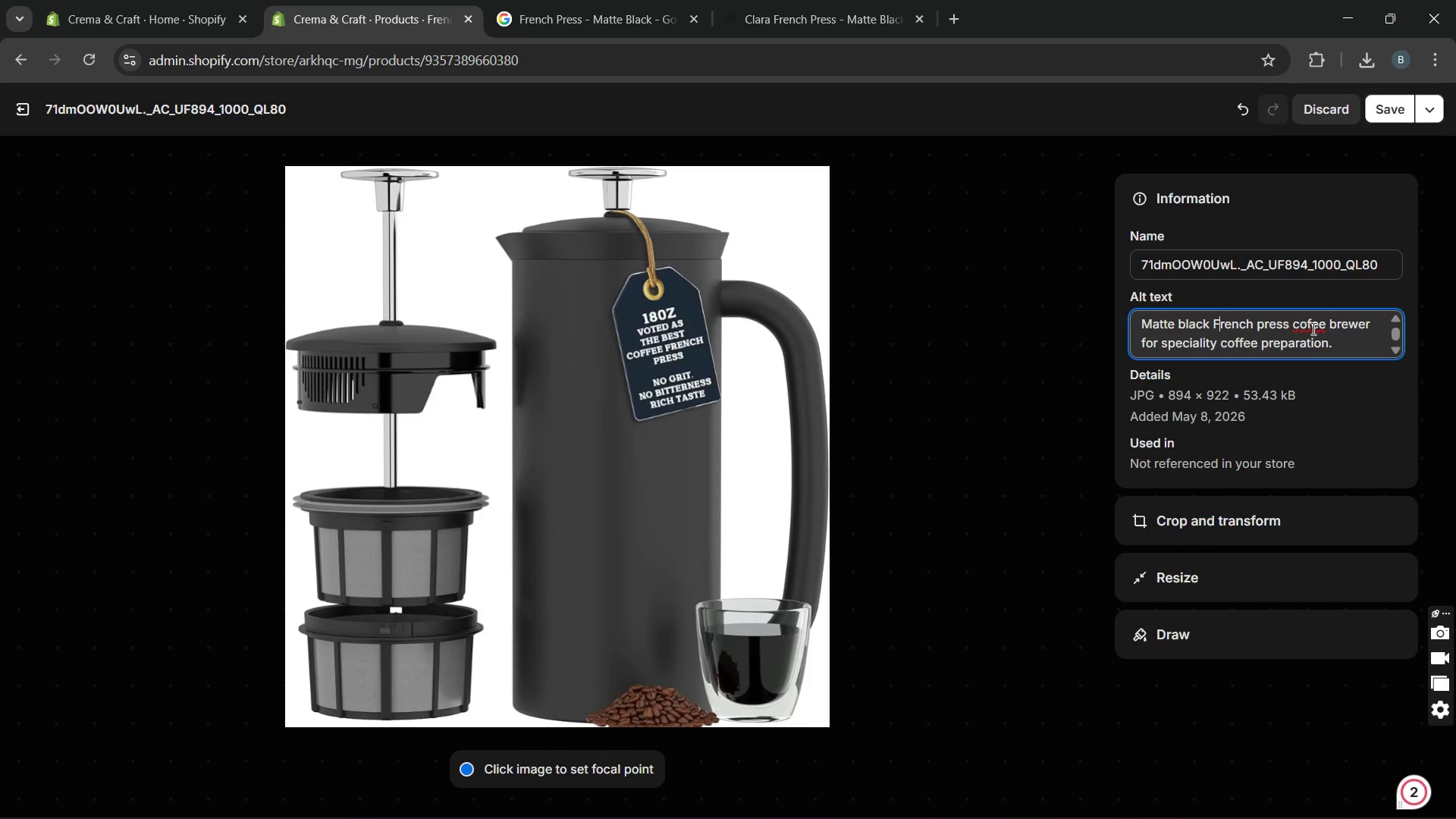 
left_click([1313, 328])
 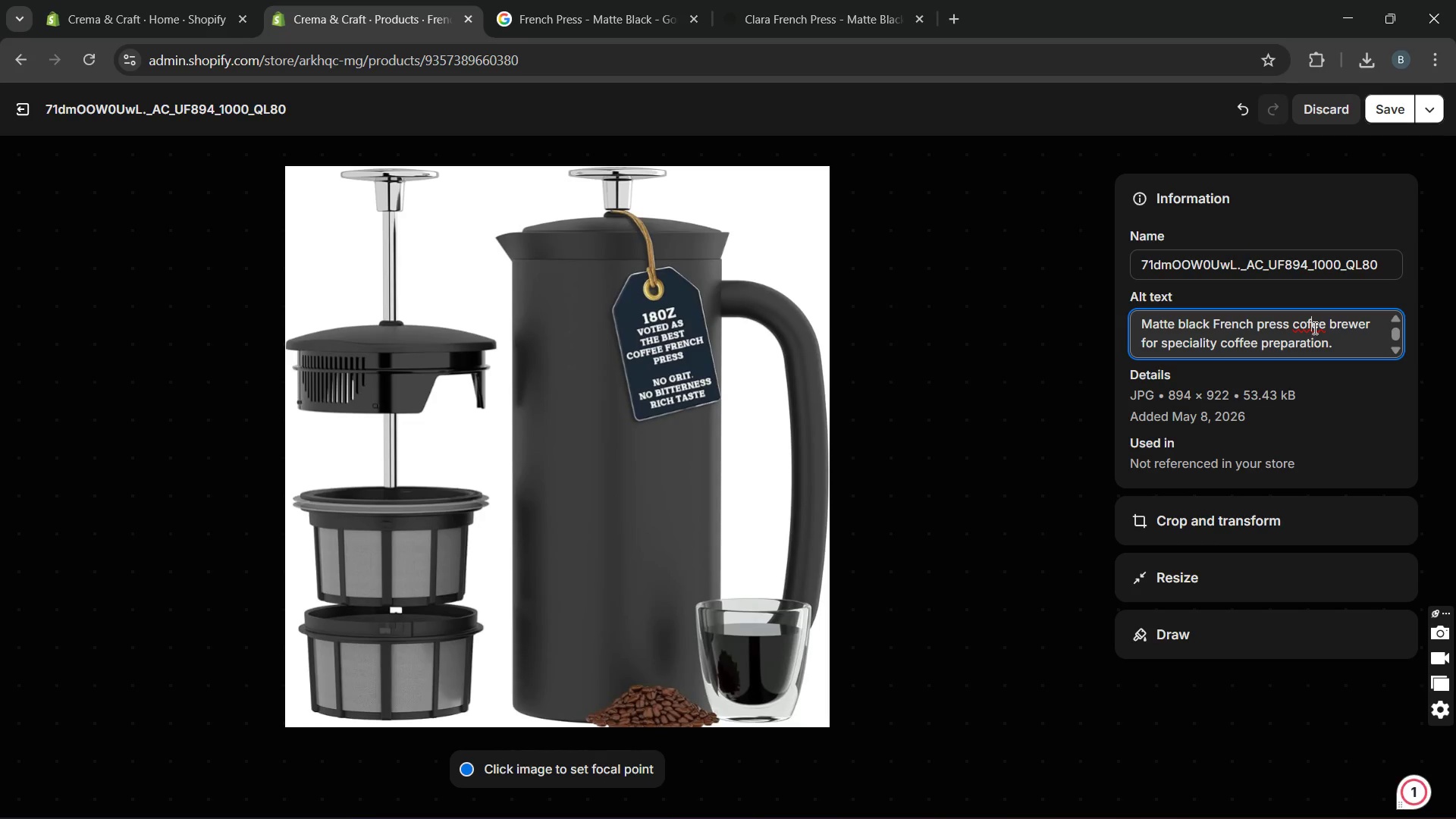 
key(CapsLock)
 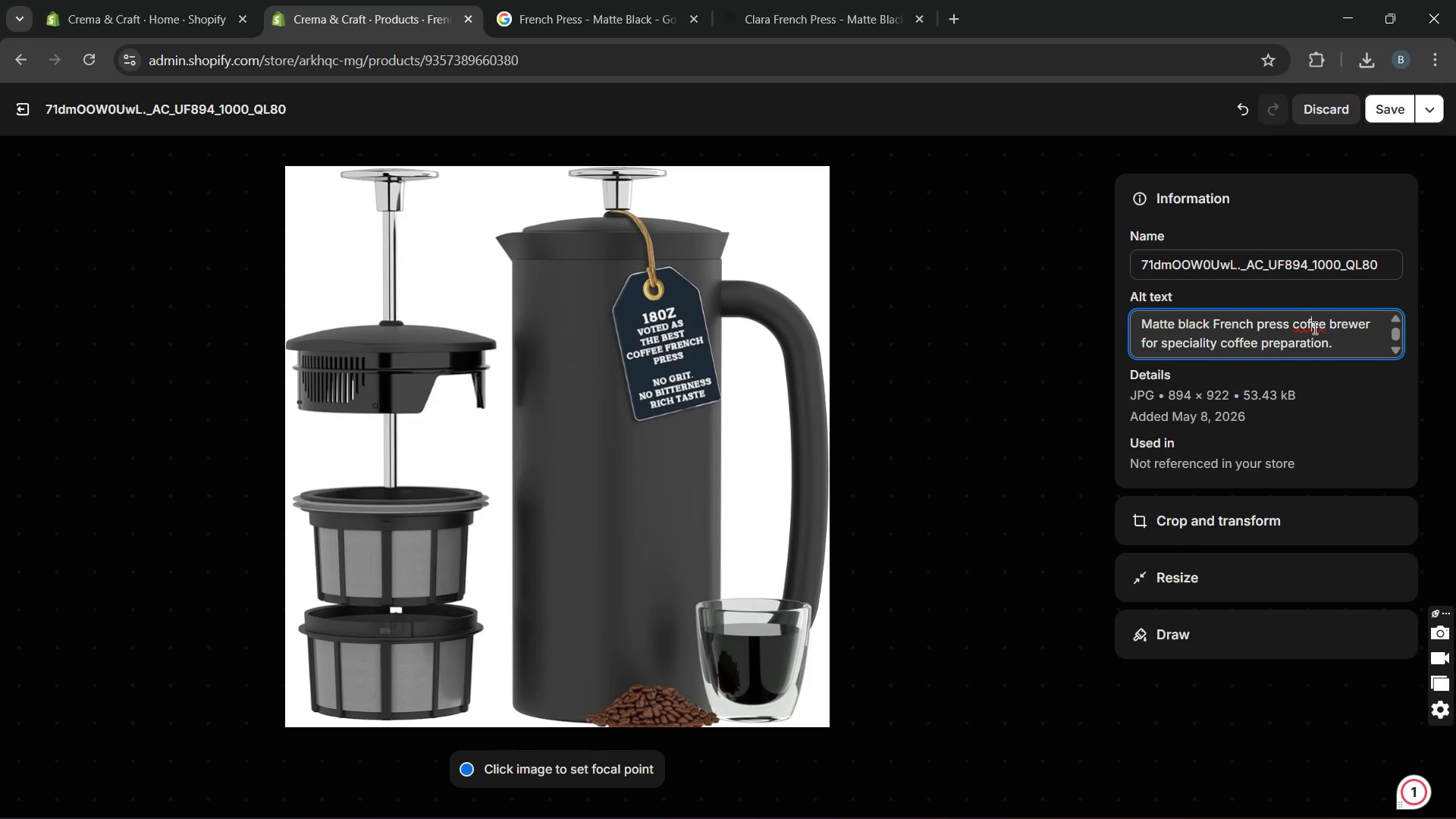 
key(F)
 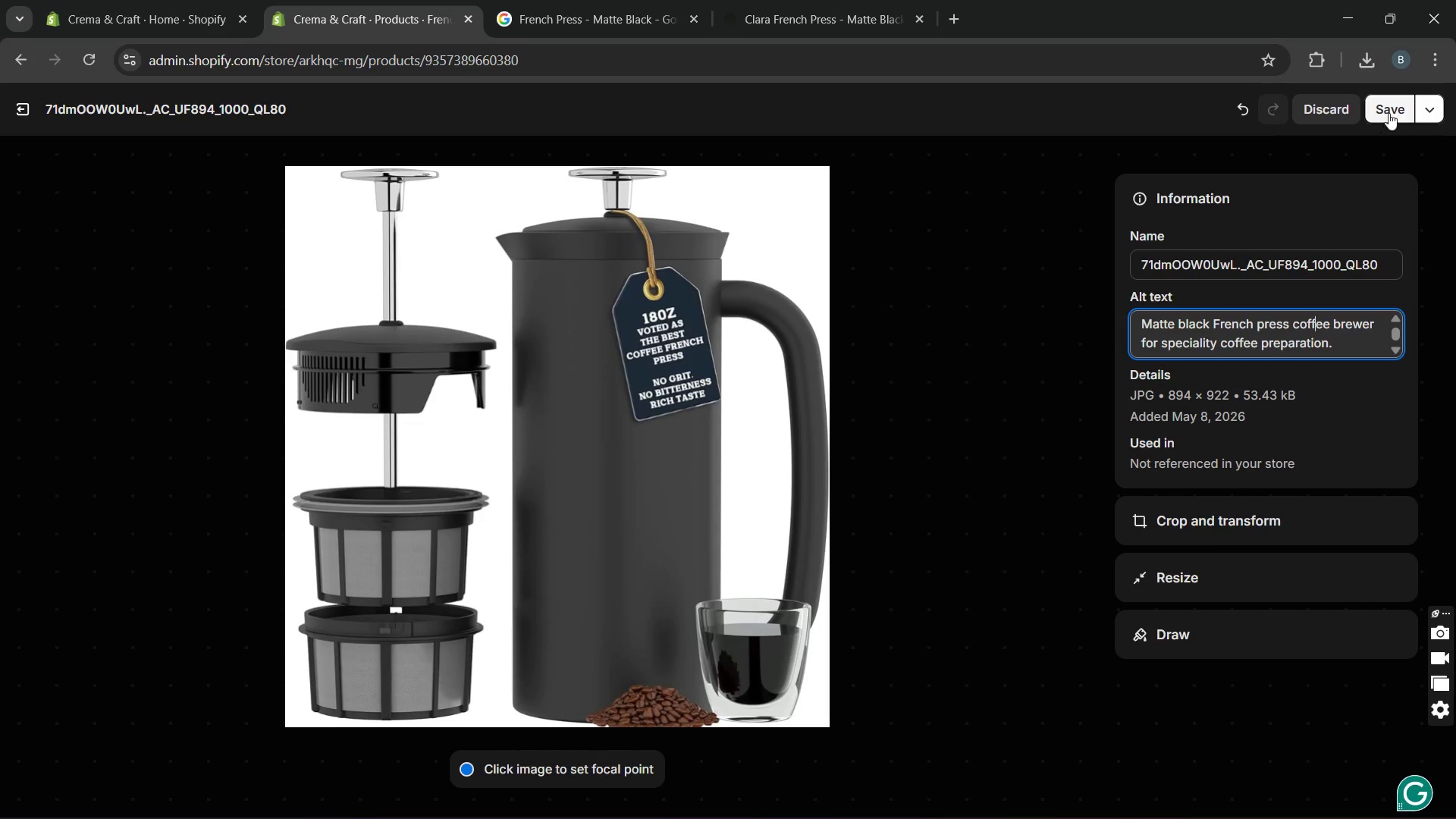 
left_click([1392, 104])
 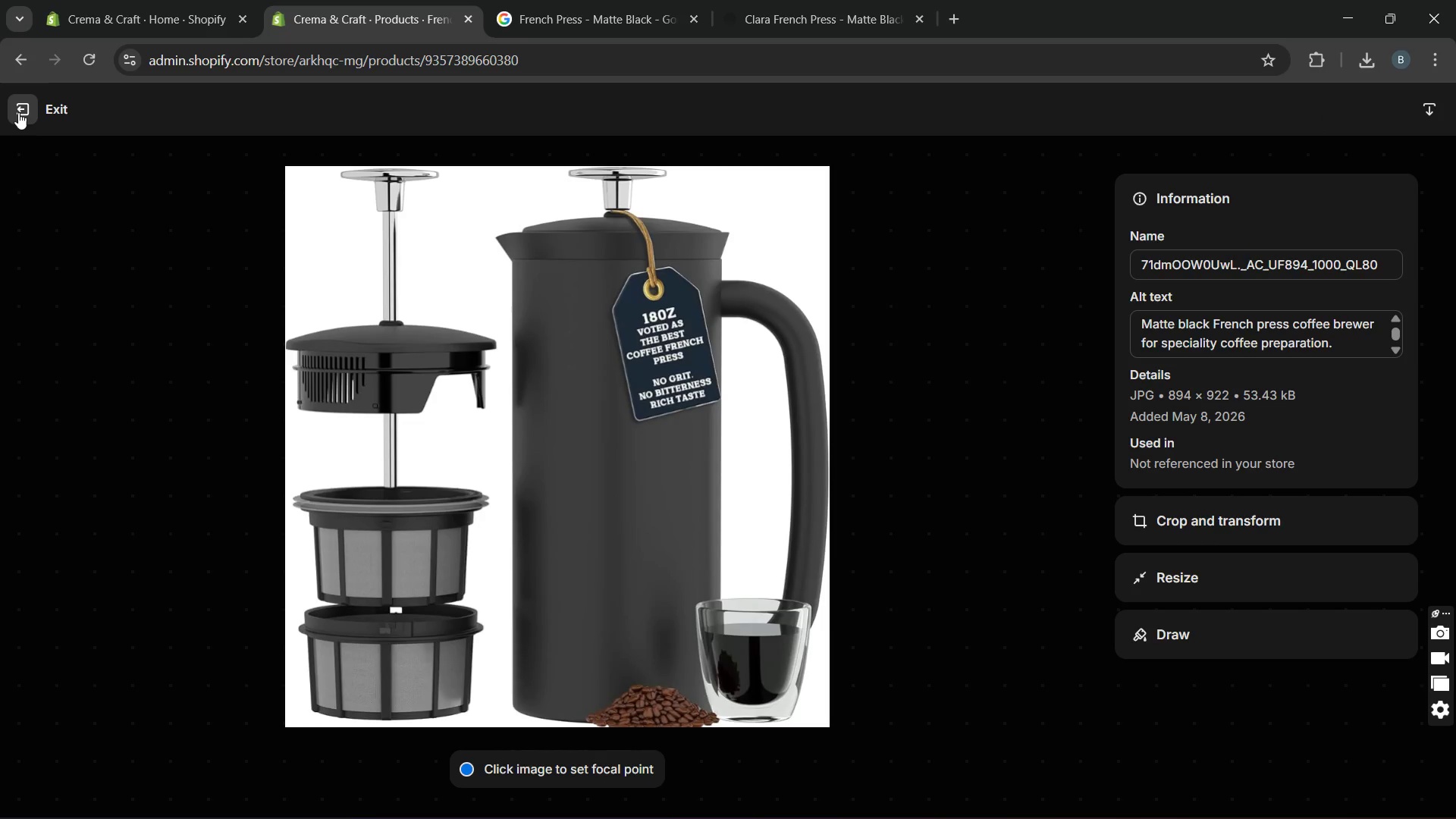 
wait(11.44)
 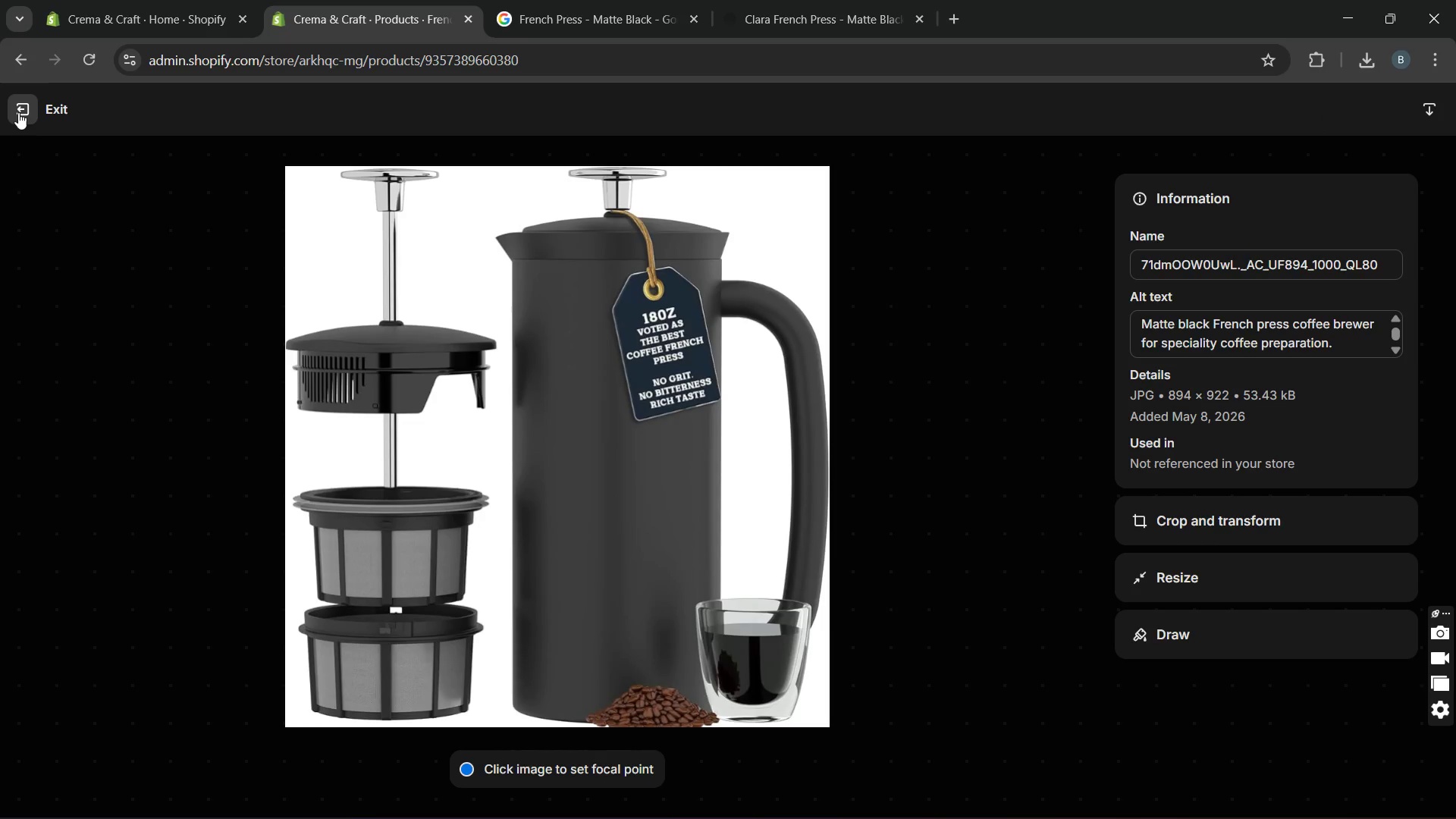 
left_click([18, 112])
 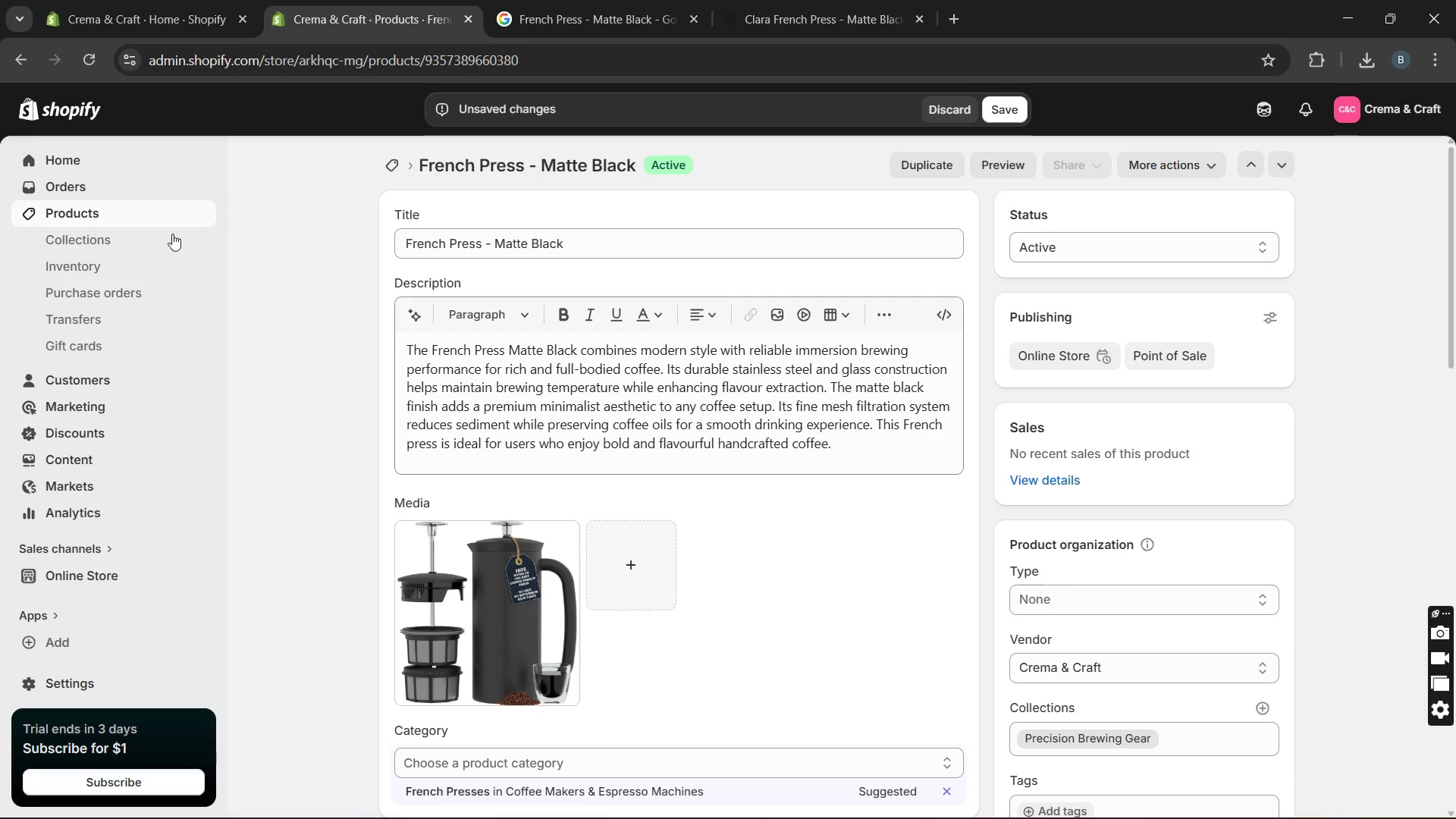 
mouse_move([445, 466])
 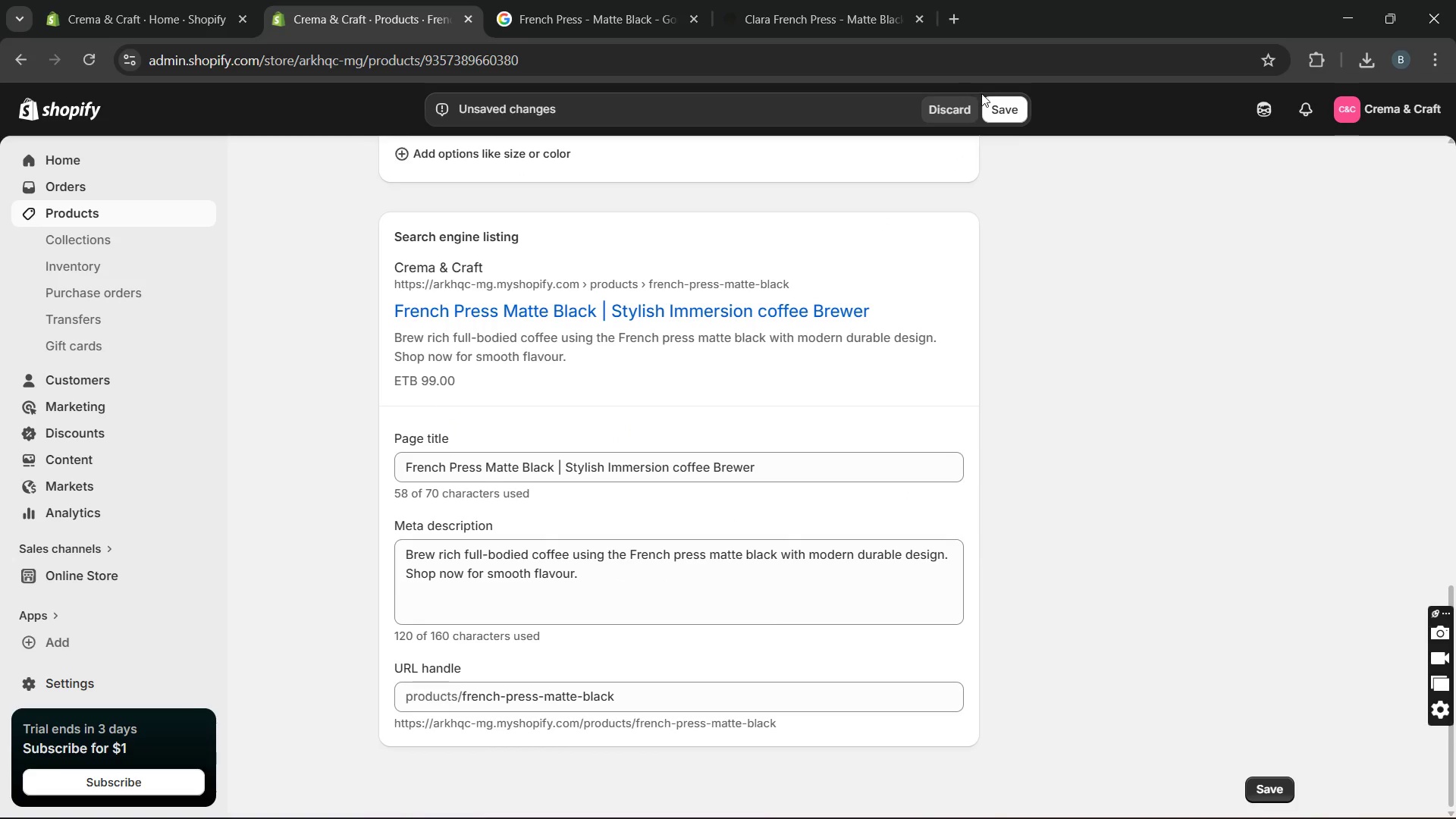 
left_click([998, 105])
 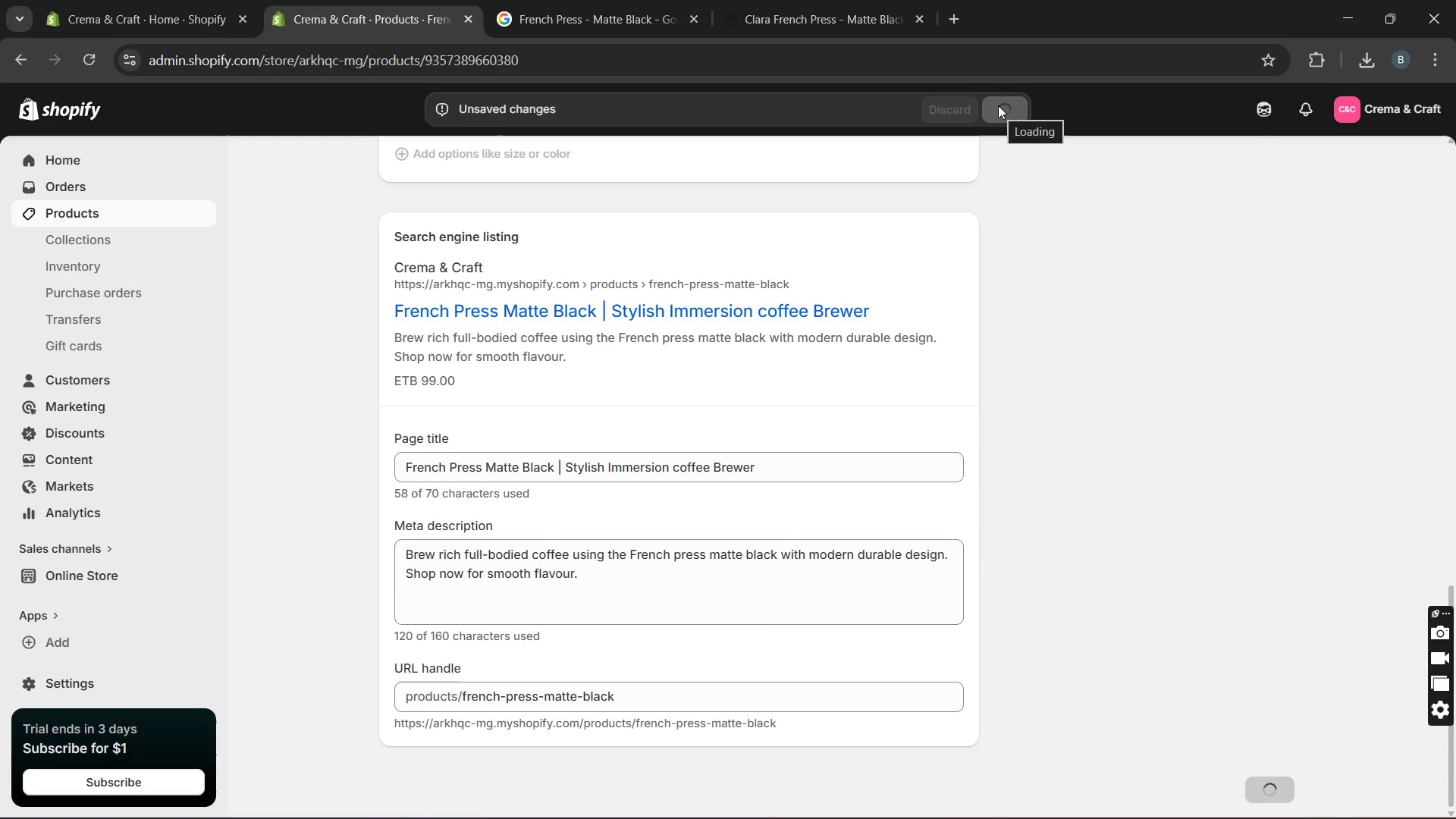 
mouse_move([955, 212])
 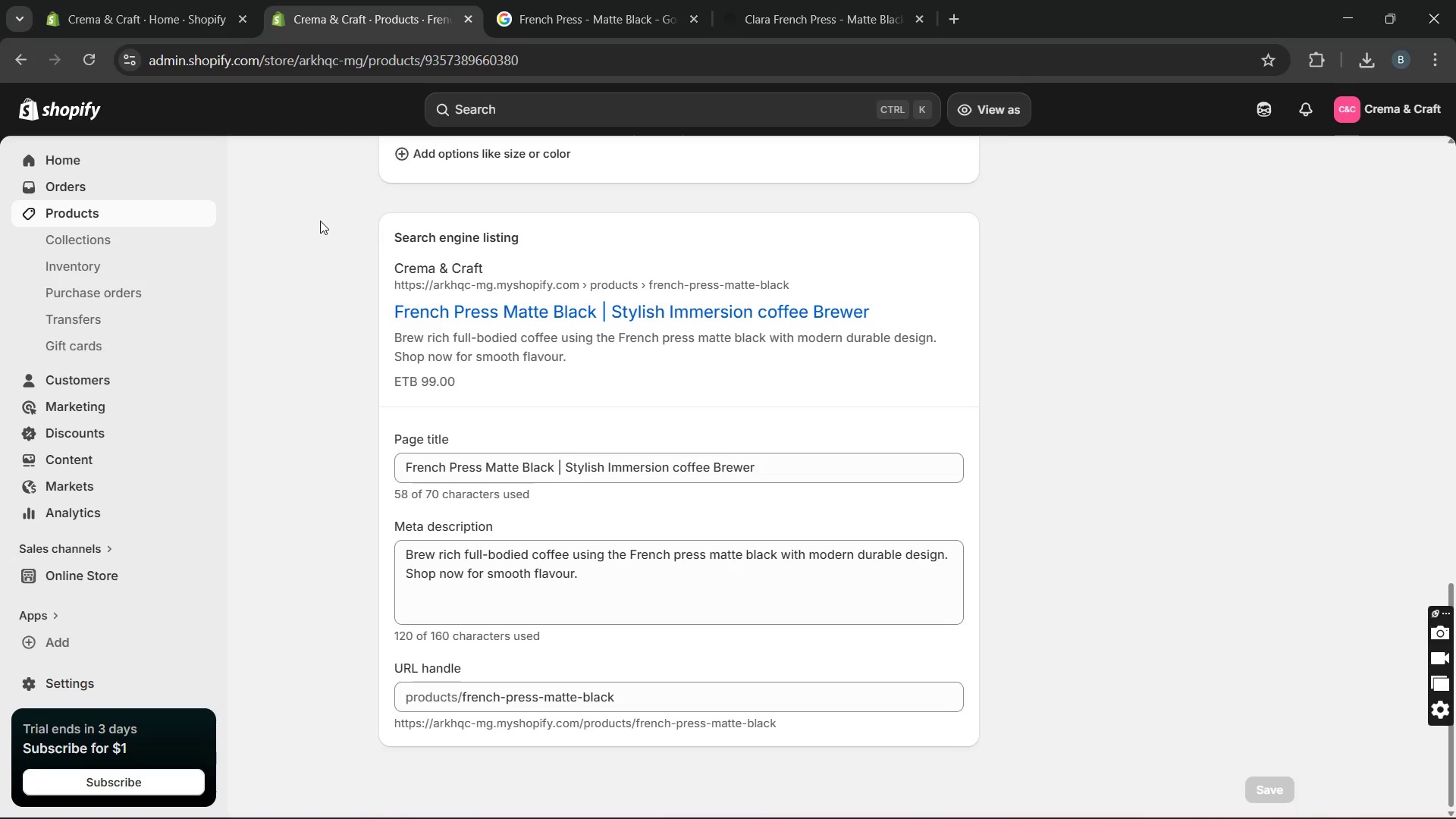 
wait(5.47)
 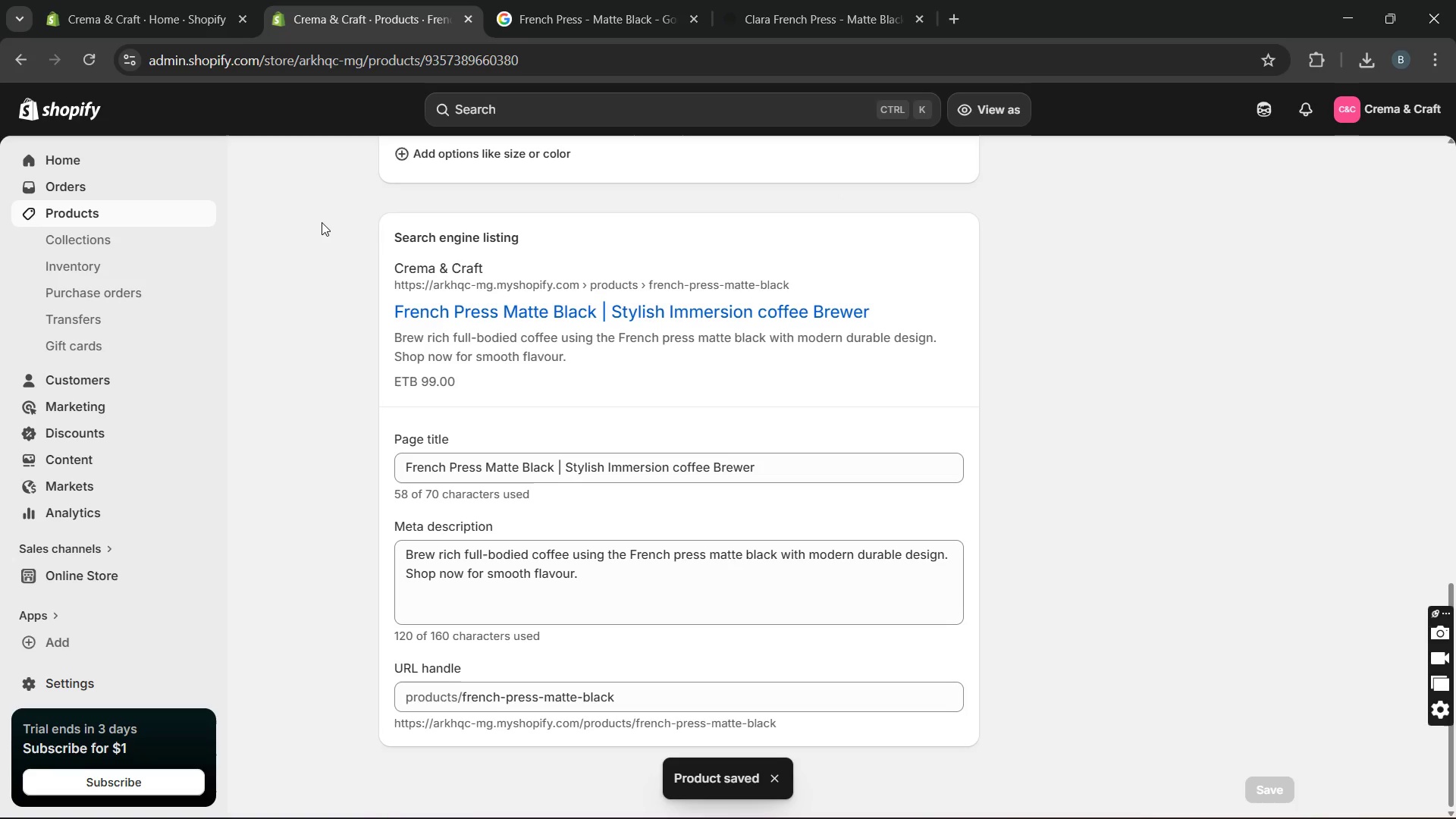 
left_click([93, 215])
 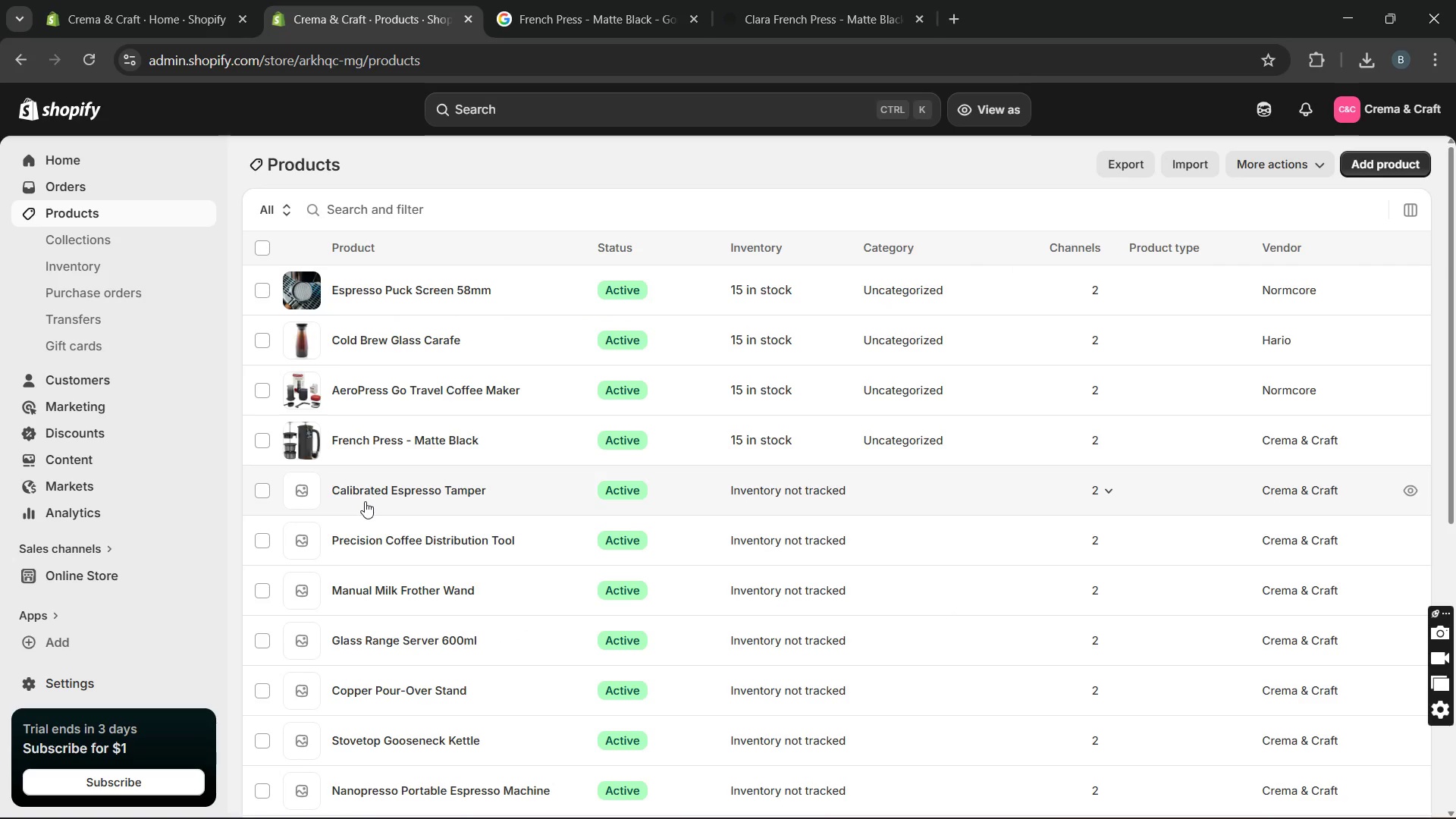 
left_click([365, 501])
 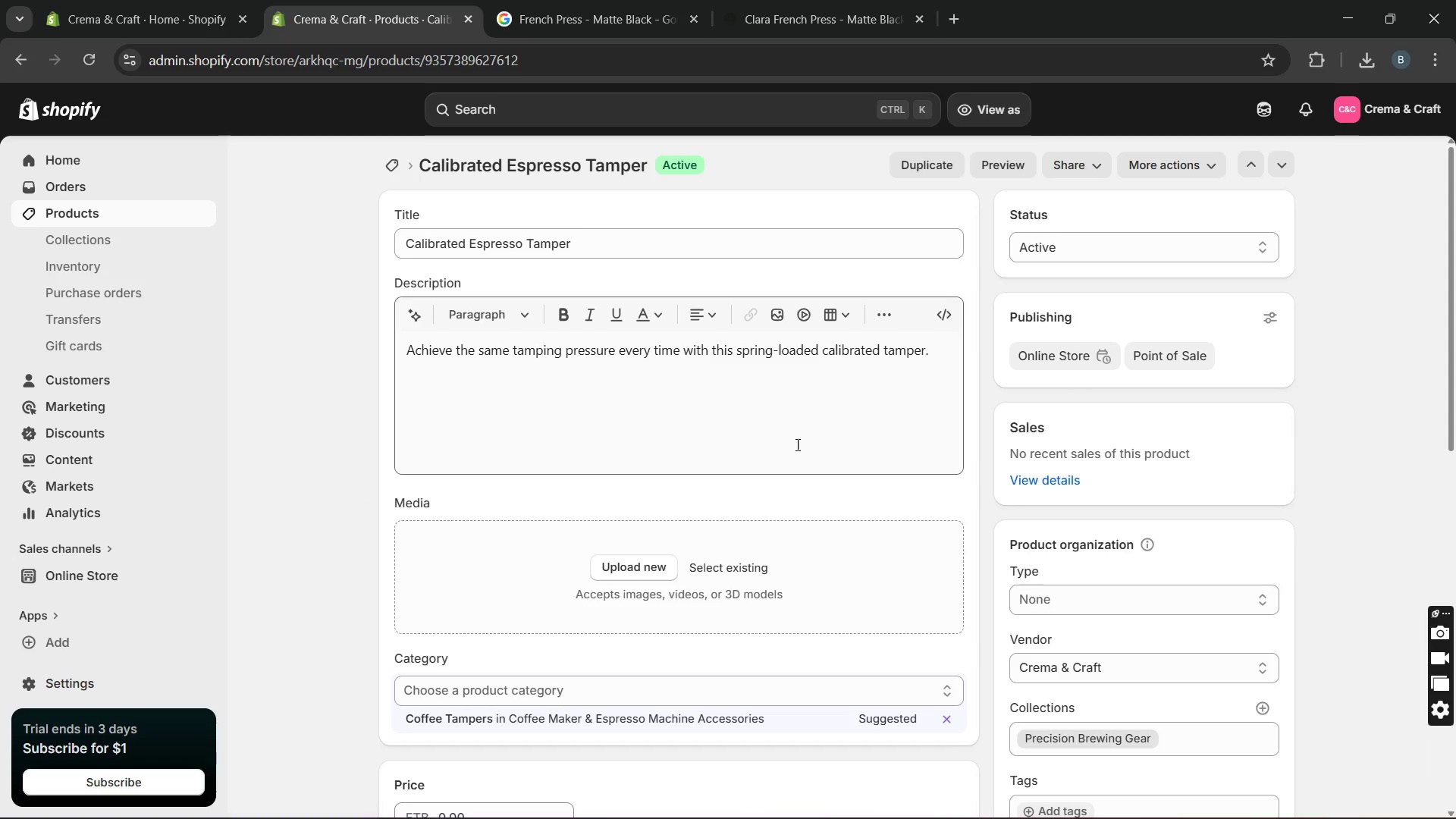 
wait(5.69)
 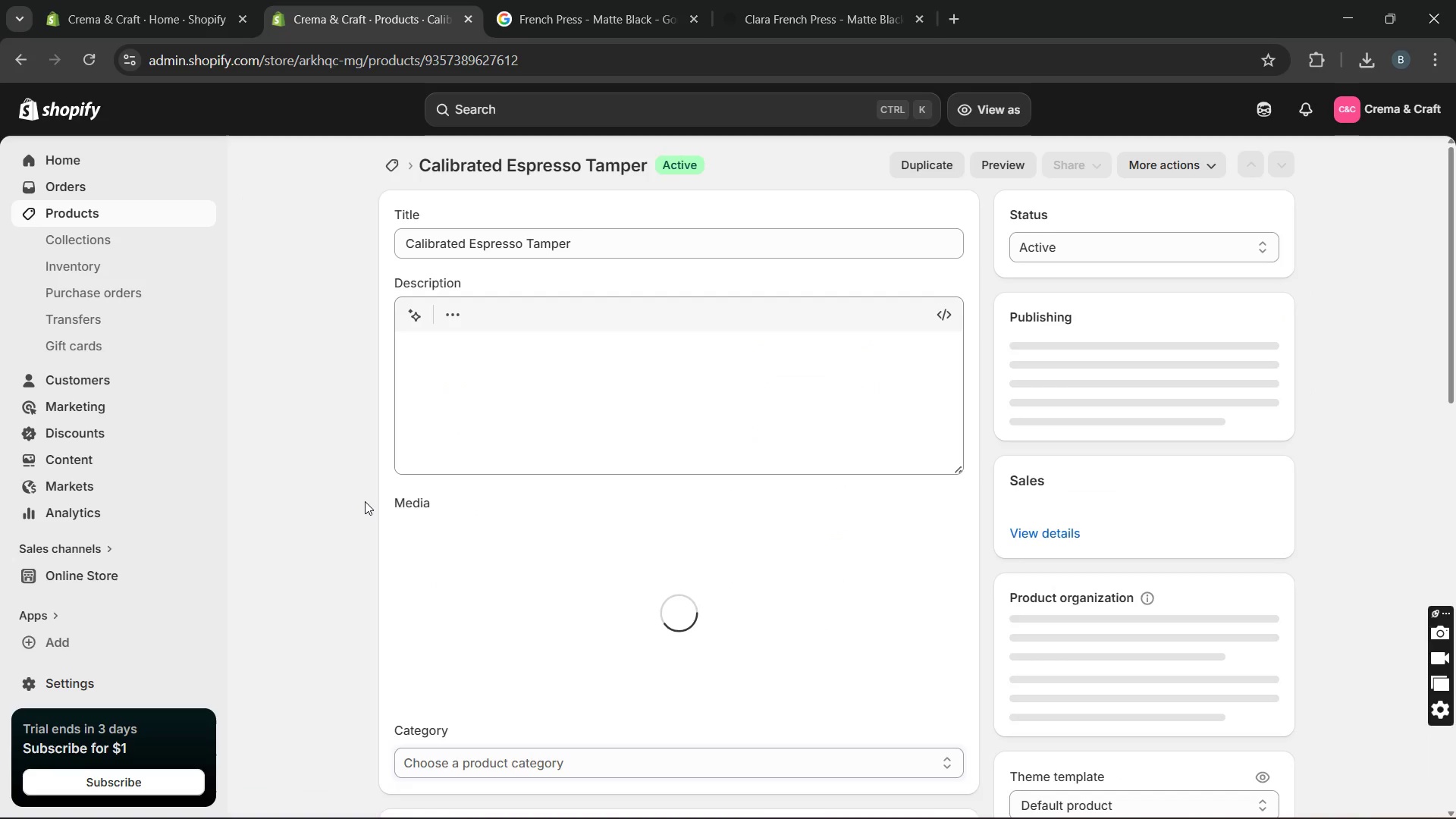 
left_click_drag(start_coordinate=[942, 341], to_coordinate=[344, 298])
 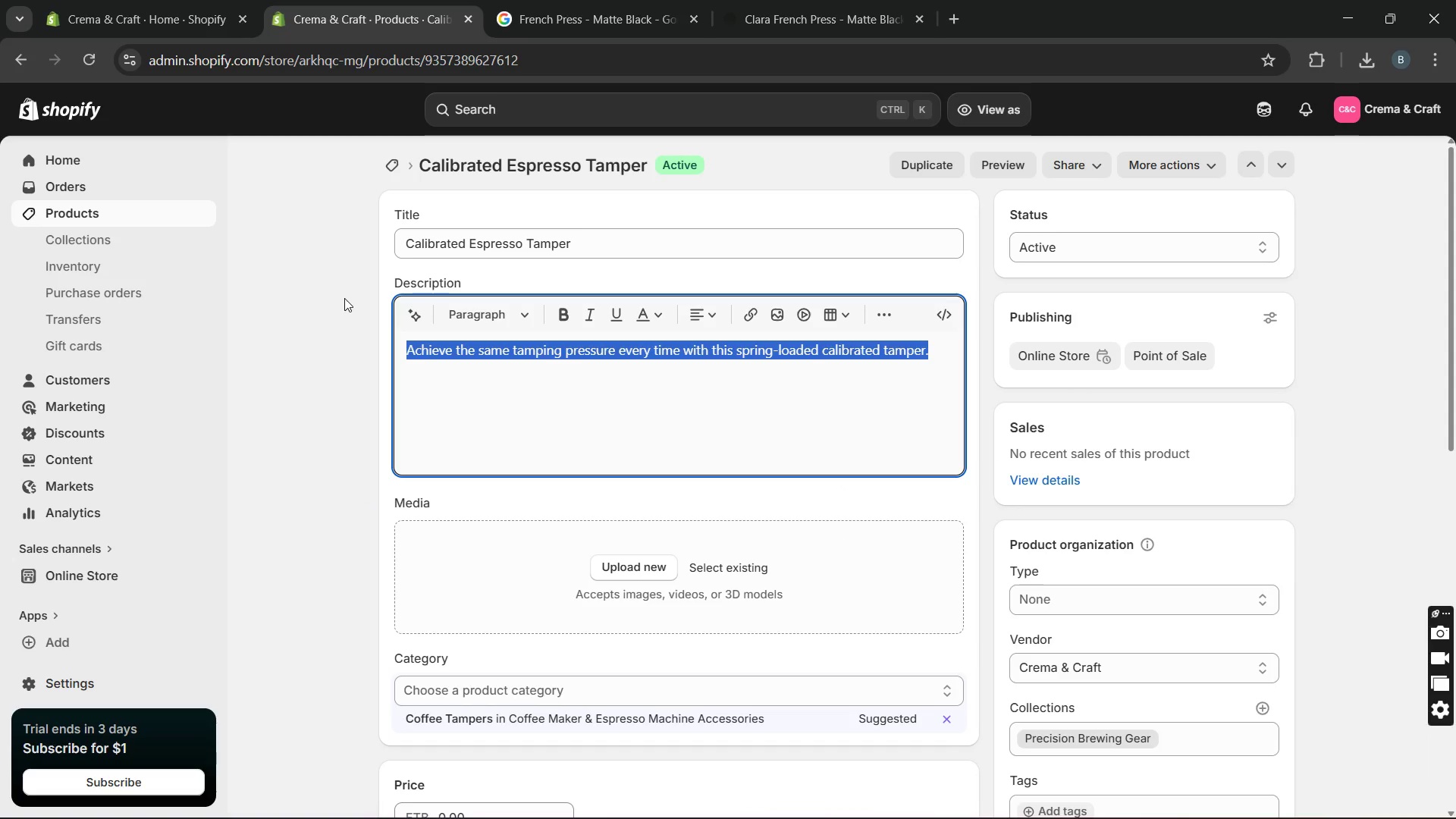 
type(The )
 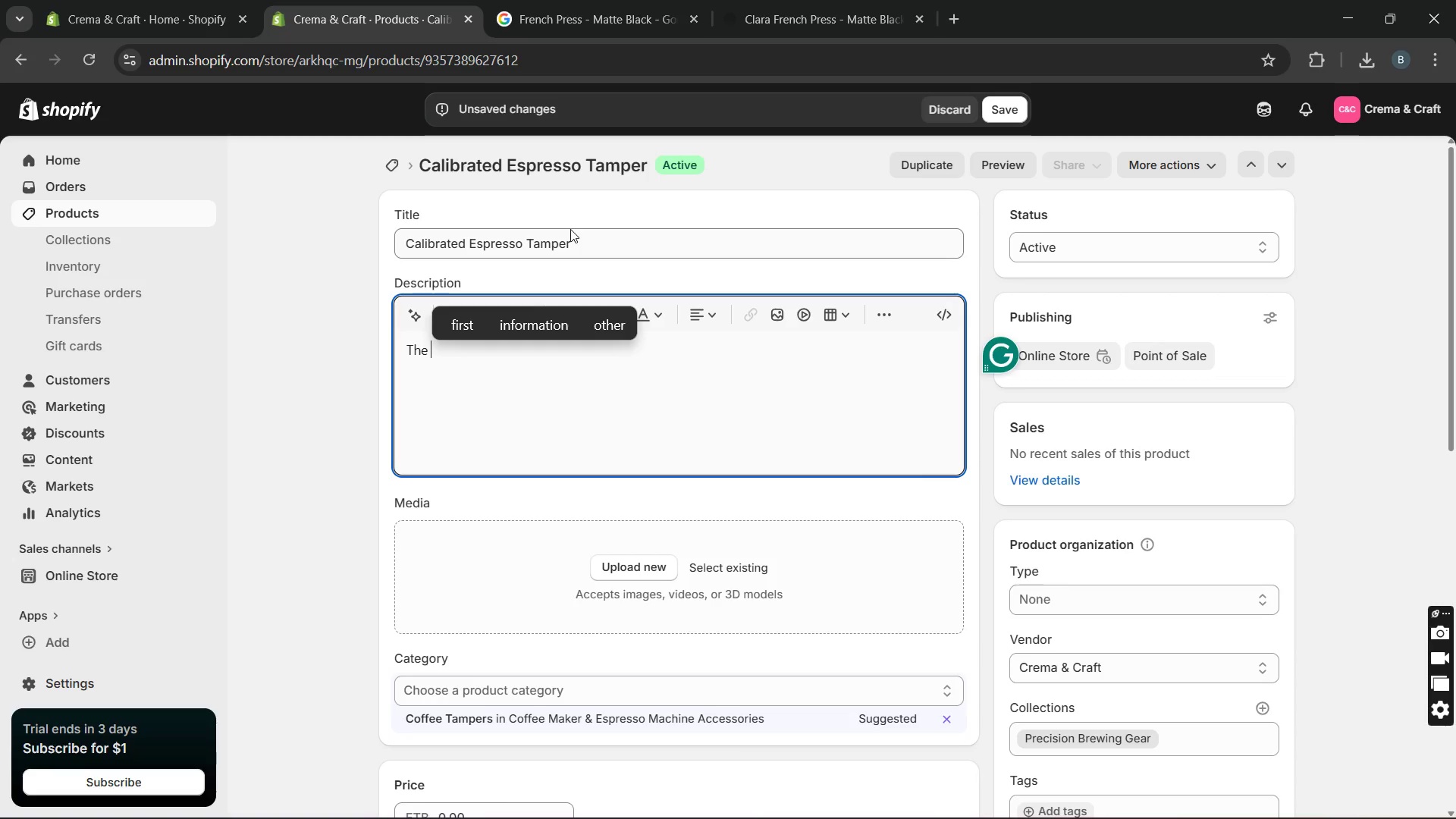 
left_click_drag(start_coordinate=[576, 241], to_coordinate=[337, 253])
 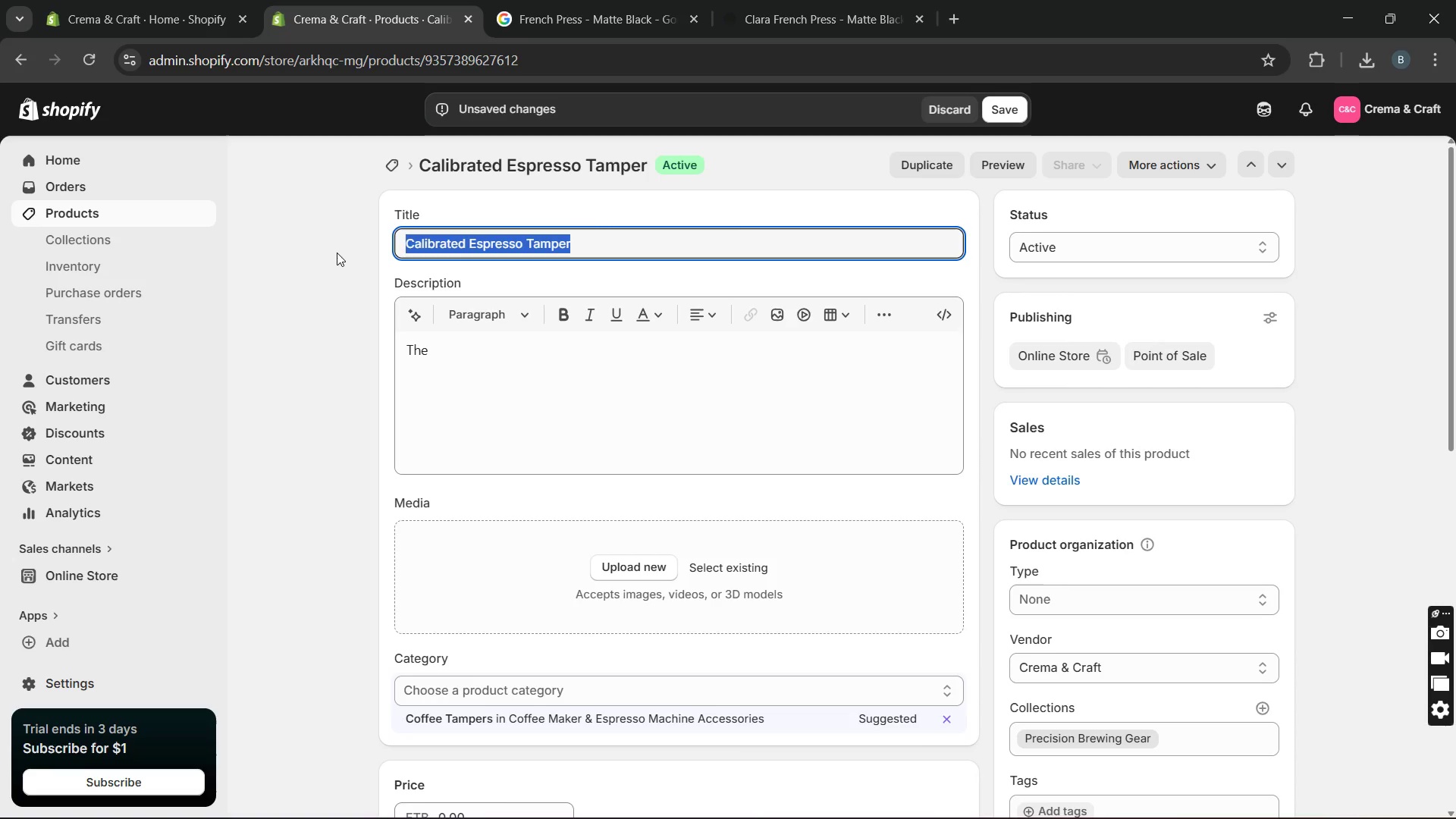 
key(Control+C)
 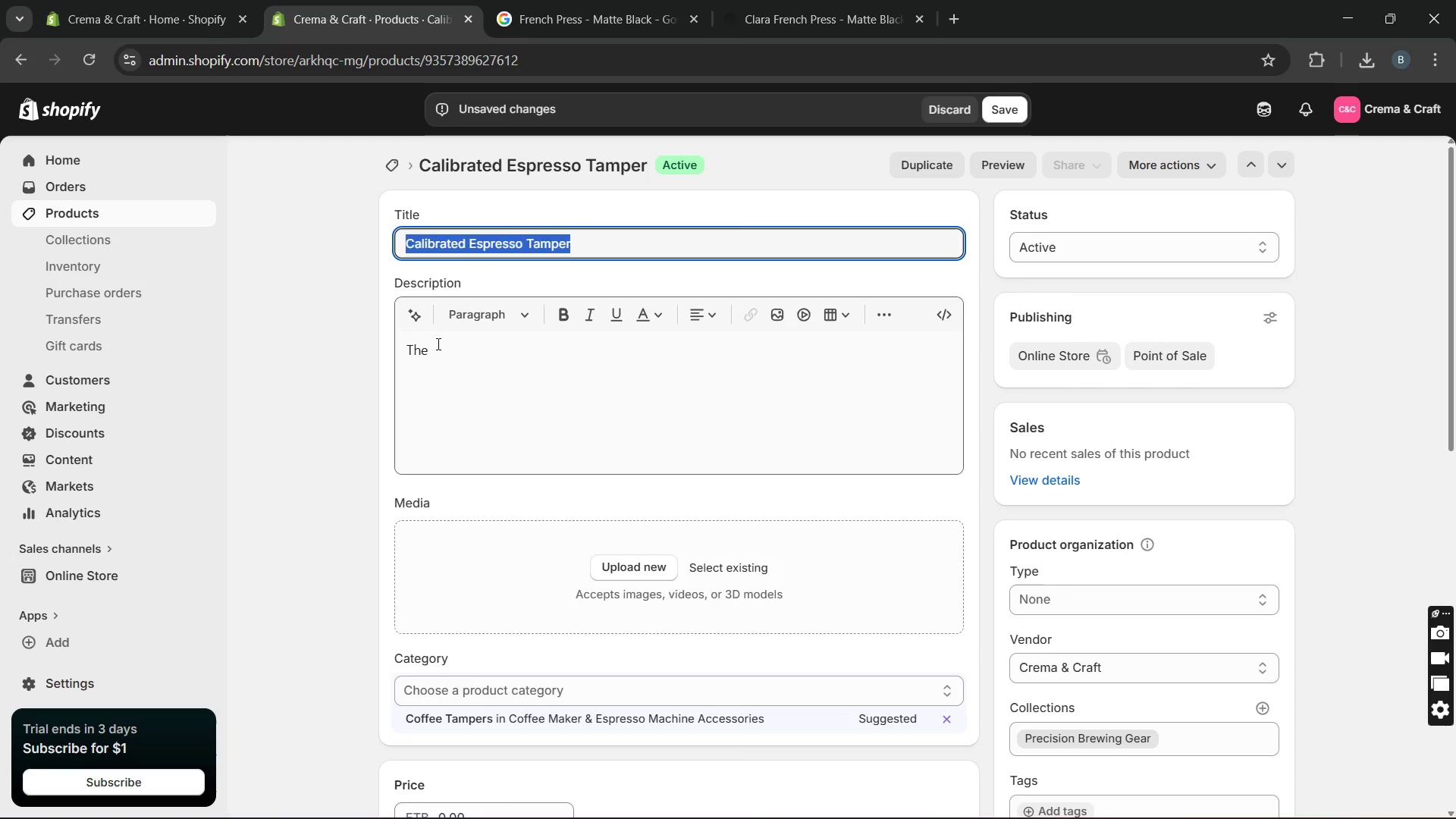 
left_click([442, 344])
 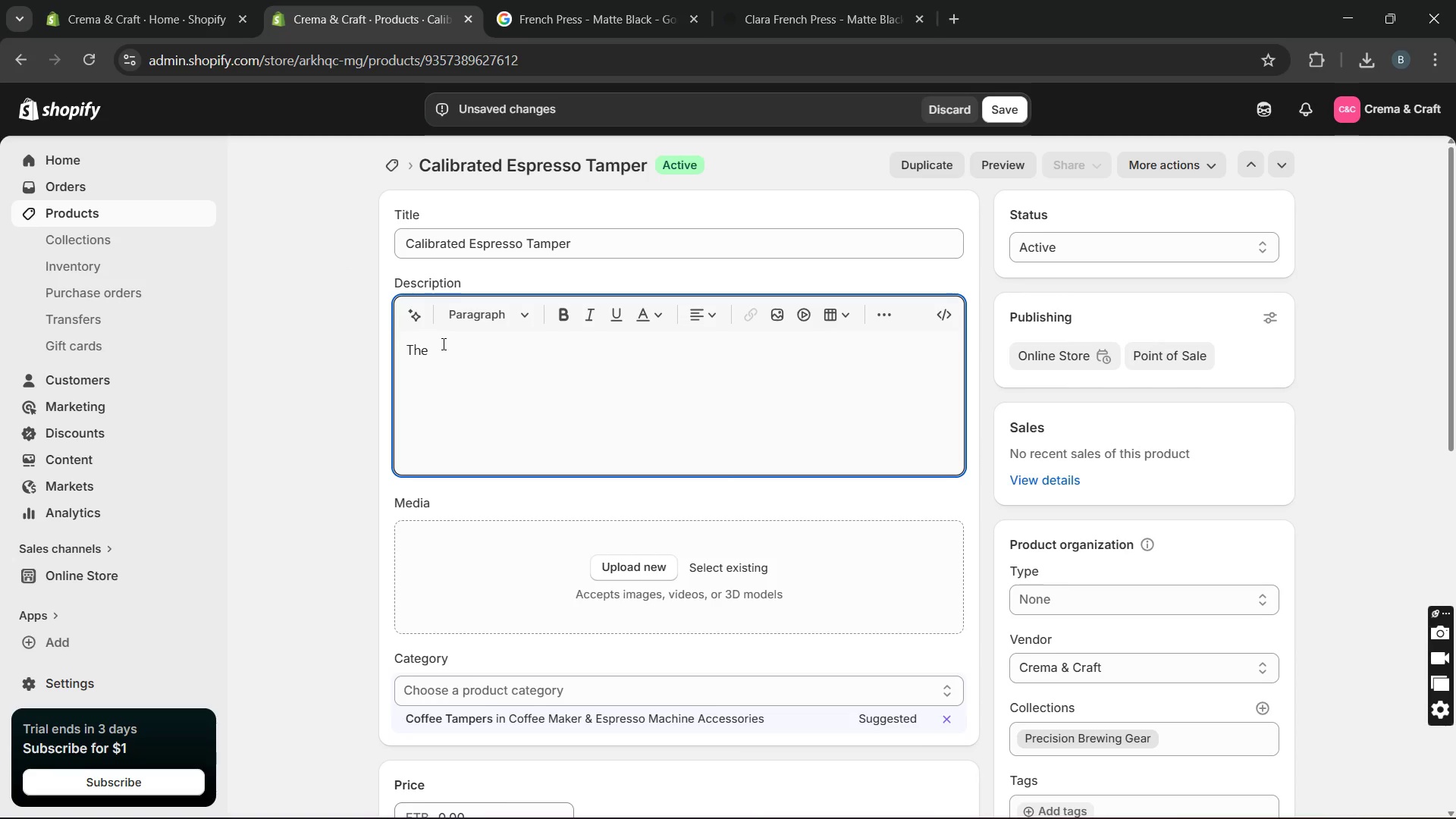 
key(V)
 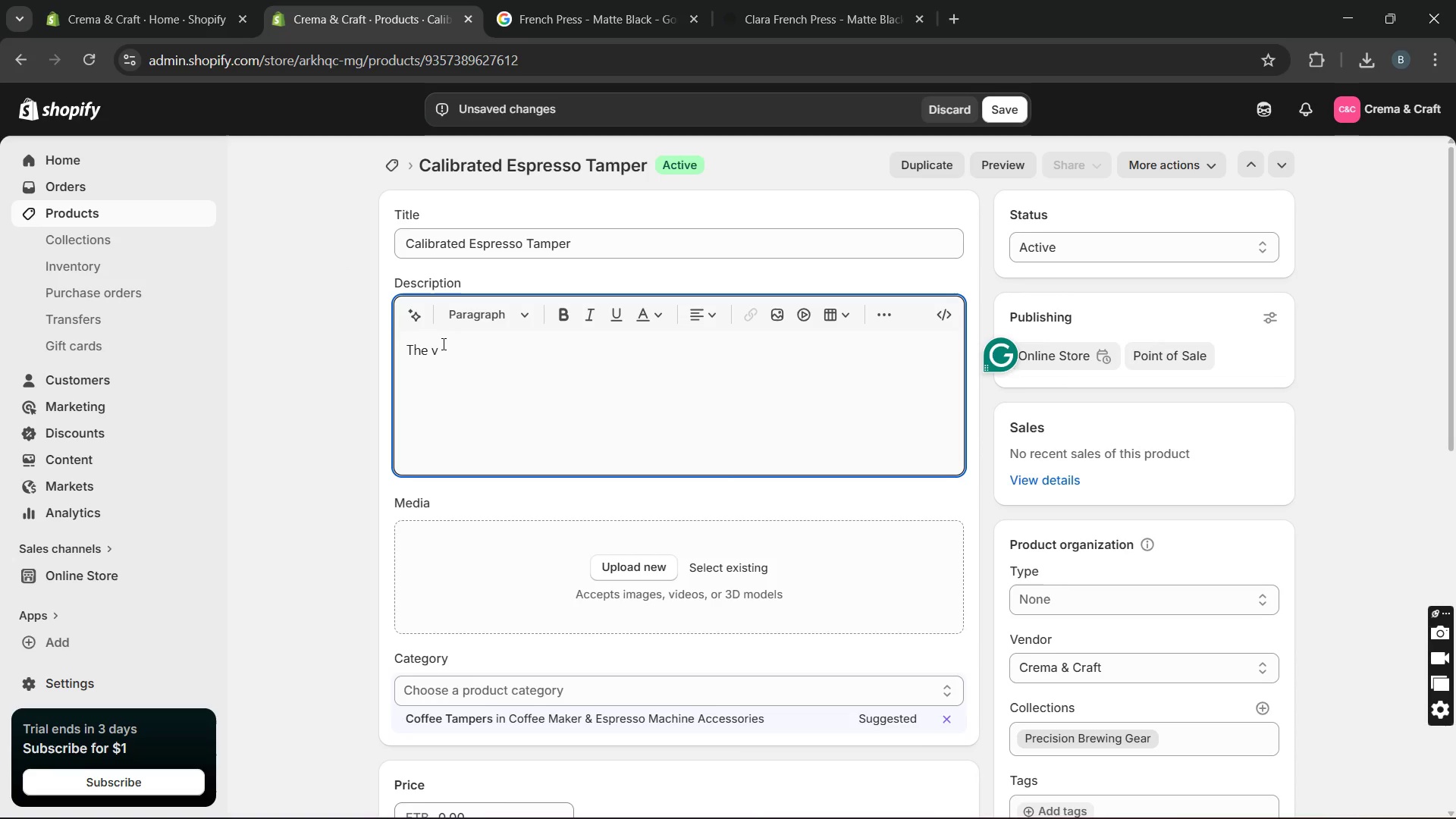 
key(Backspace)
 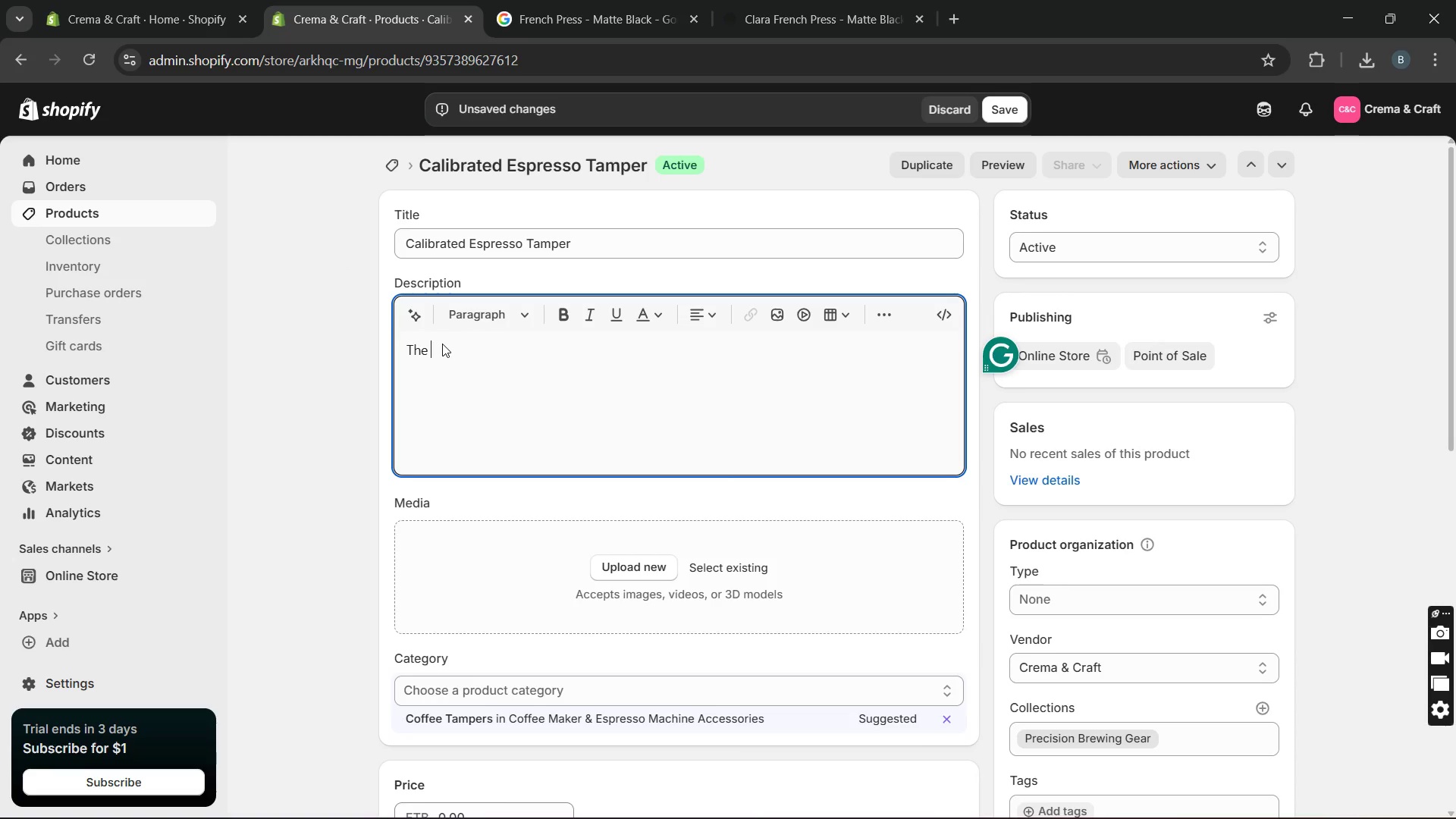 
key(Control+V)
 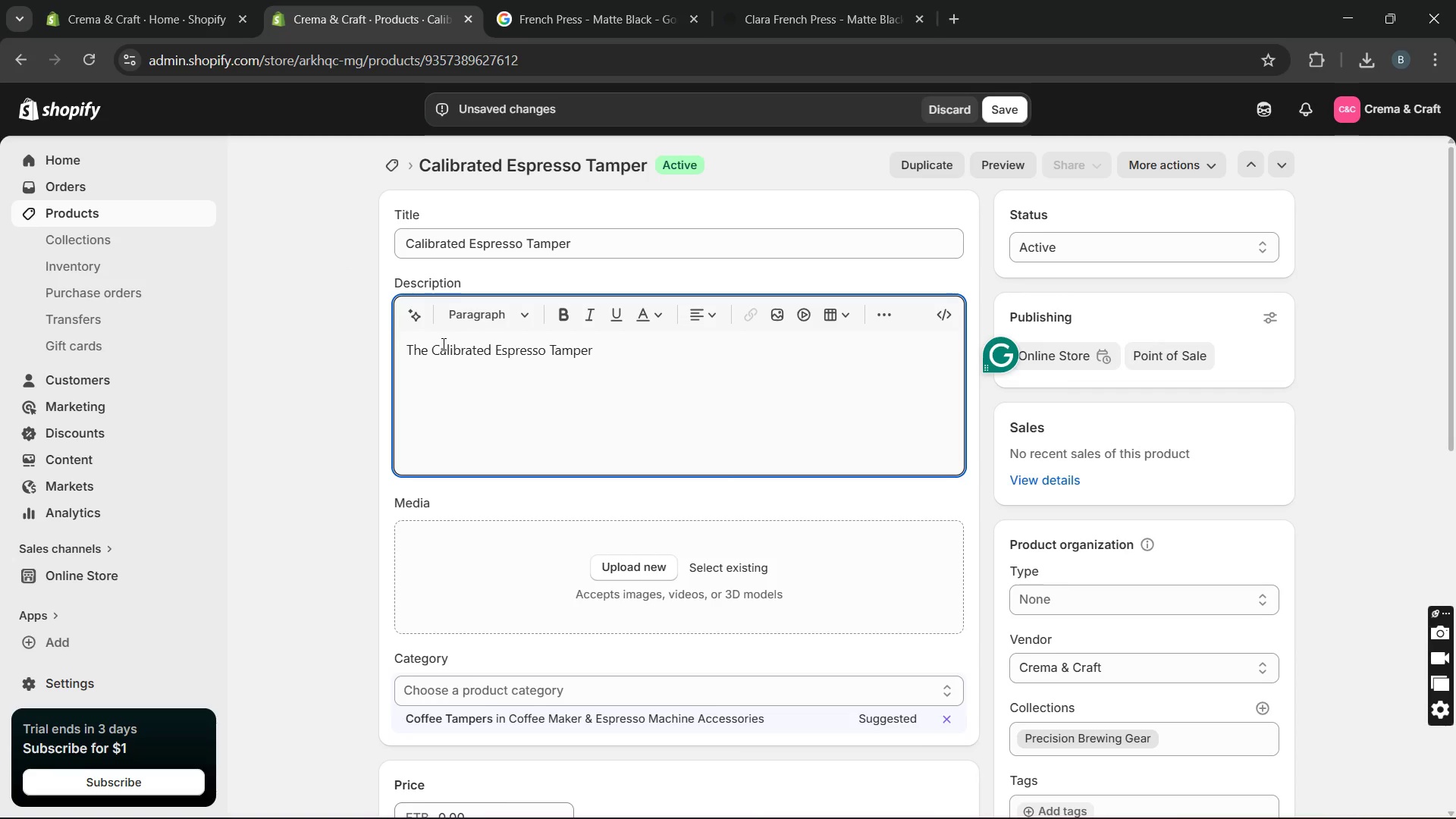 
type( delivers consistent tamping pressure to improve espresso extraction quality and shot consistency )
key(Backspace)
type(. It)
 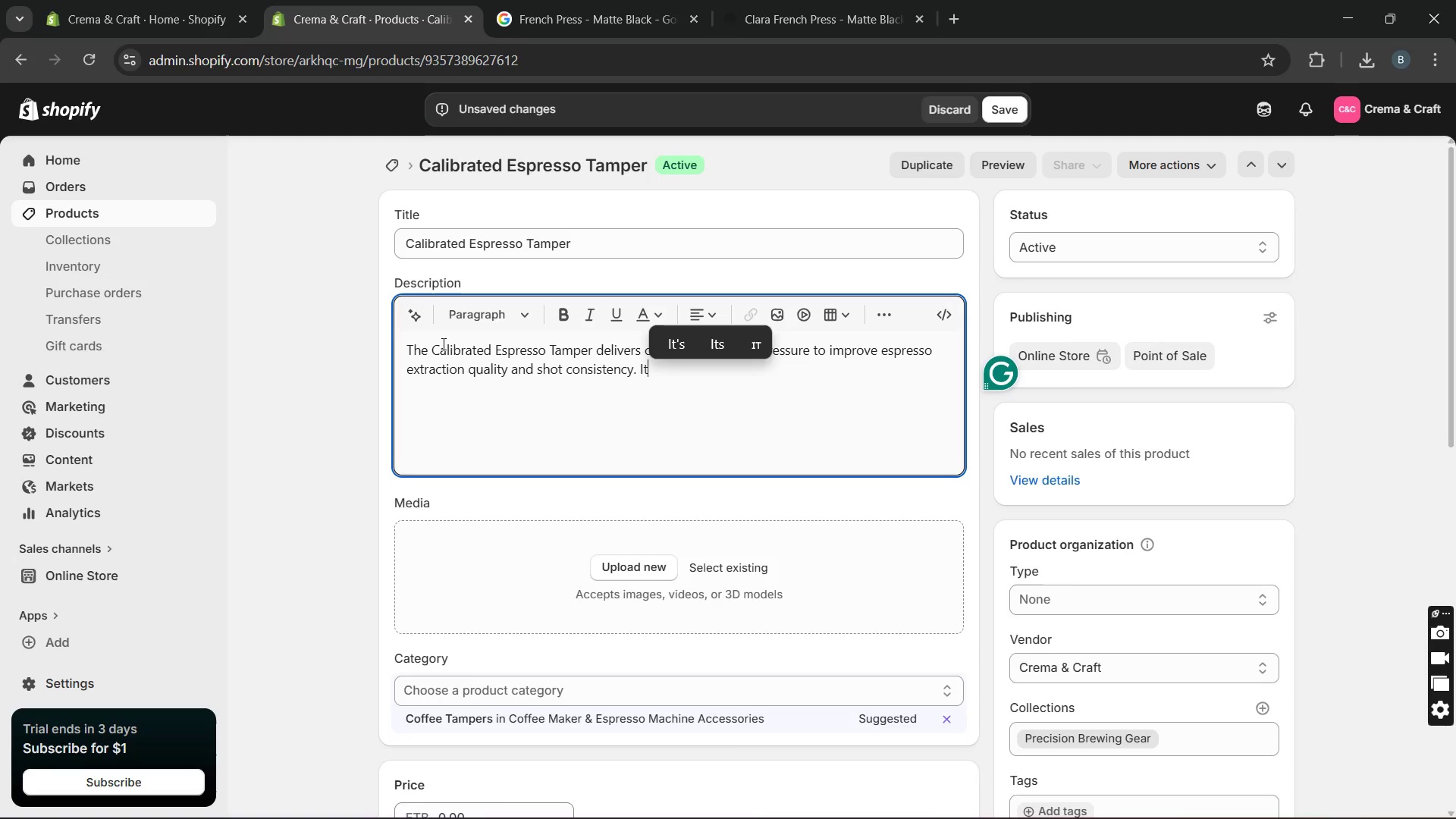 
wait(7.89)
 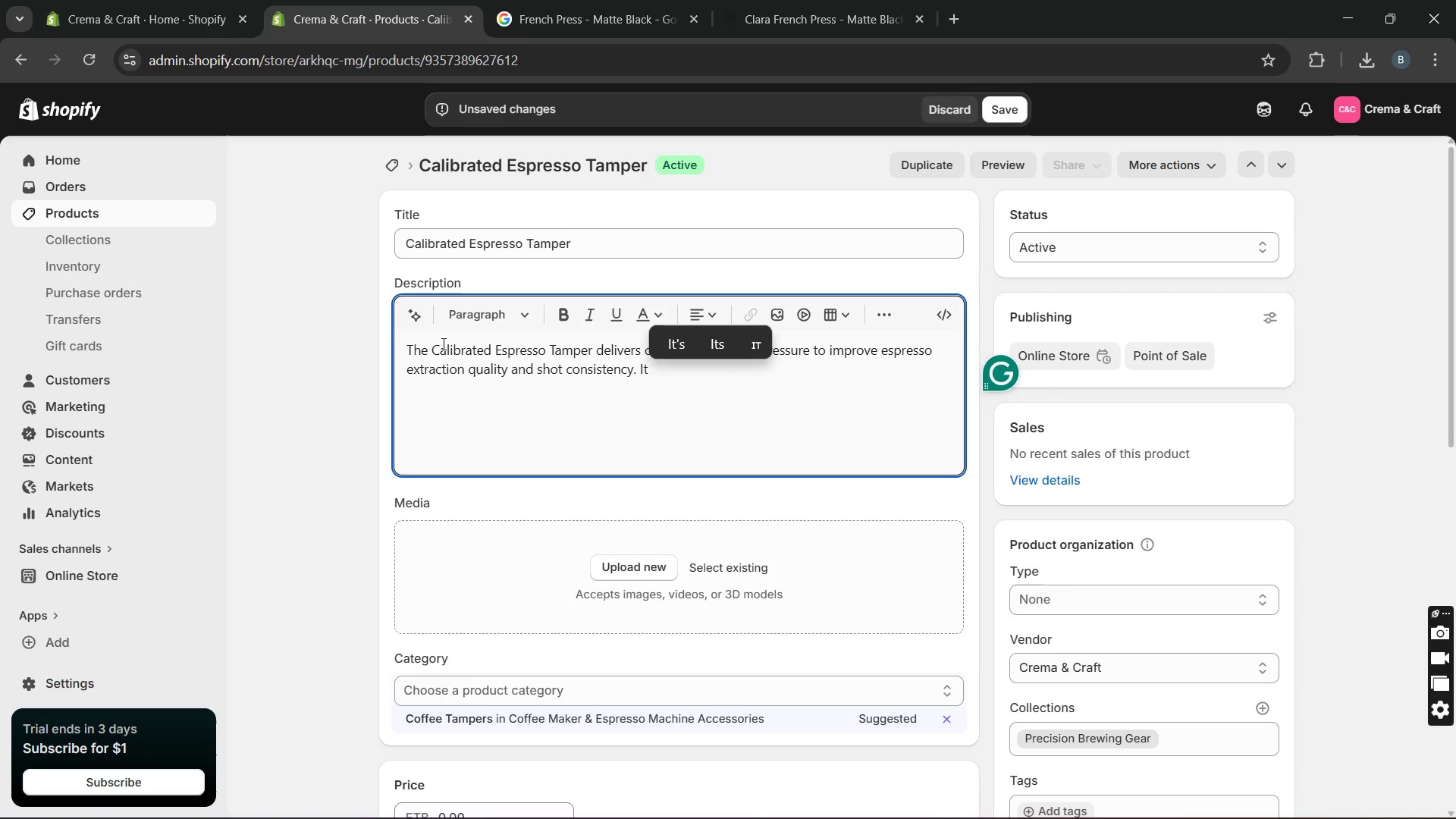 
type(s precision calibrated spring )
 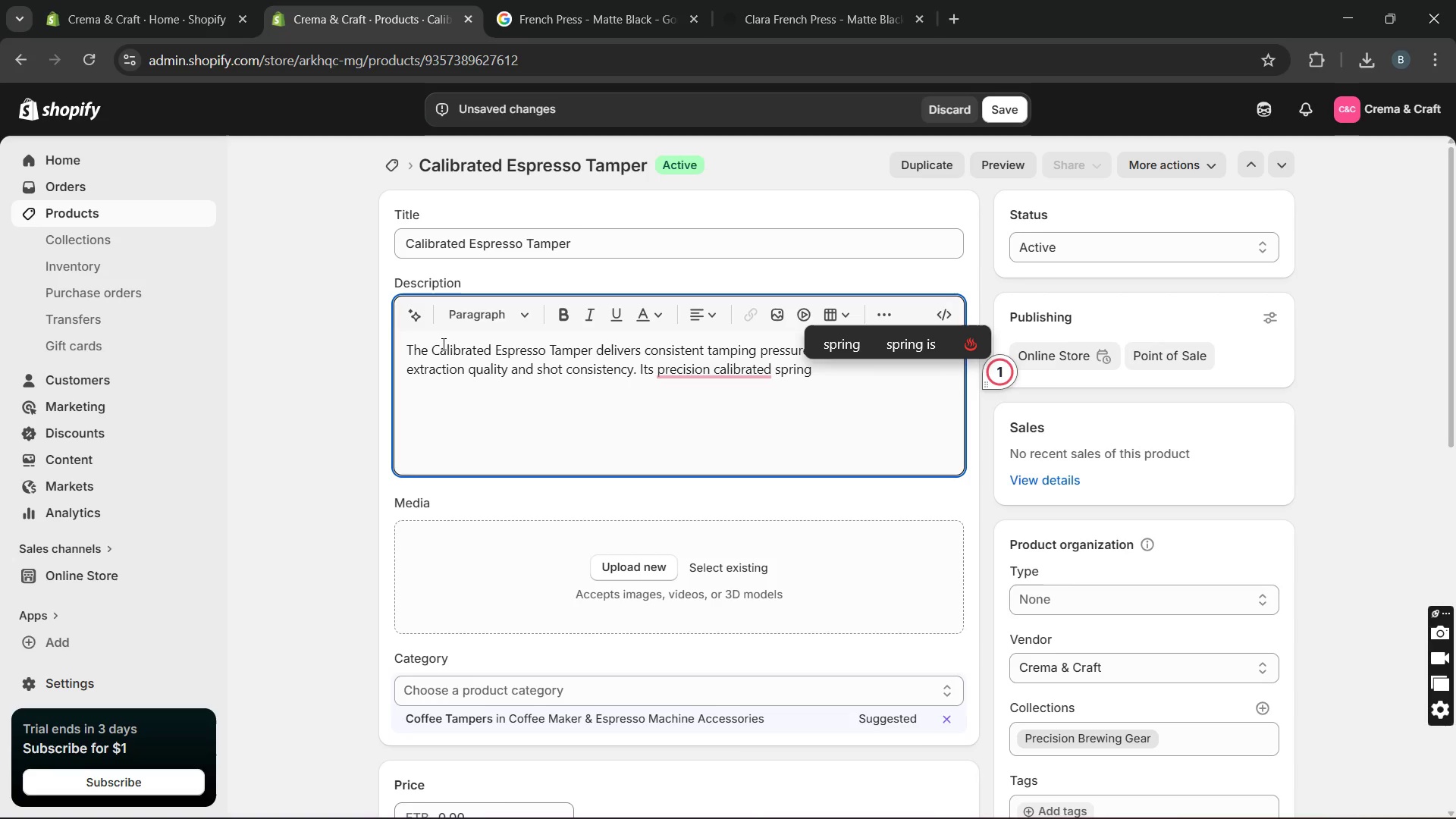 
type(mechanism helps maintain even pressure for balanced espresso preparation. Constructrf)
key(Backspace)
type(d )
key(Backspace)
key(Backspace)
key(Backspace)
type(ed from )
 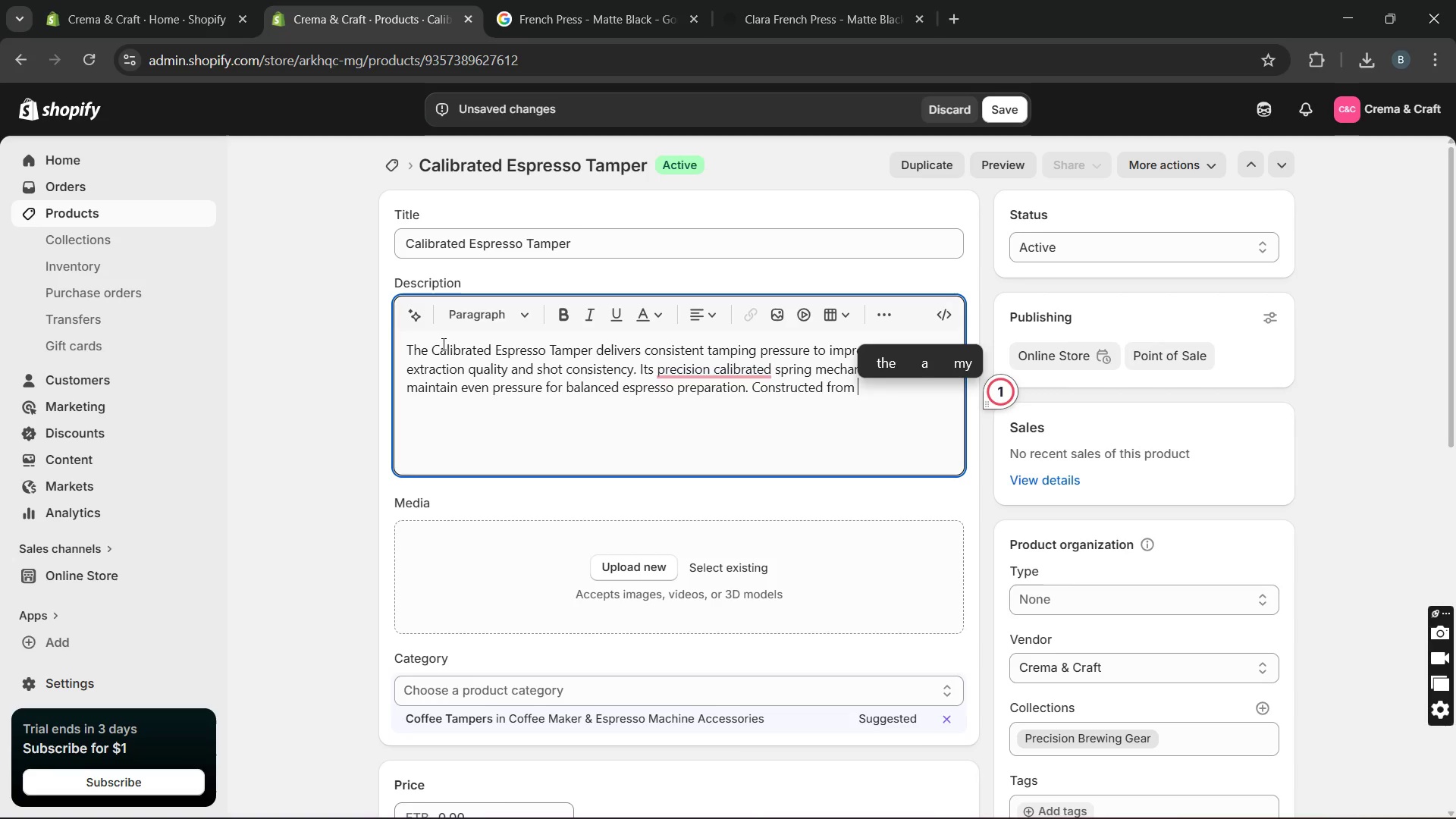 
wait(21.38)
 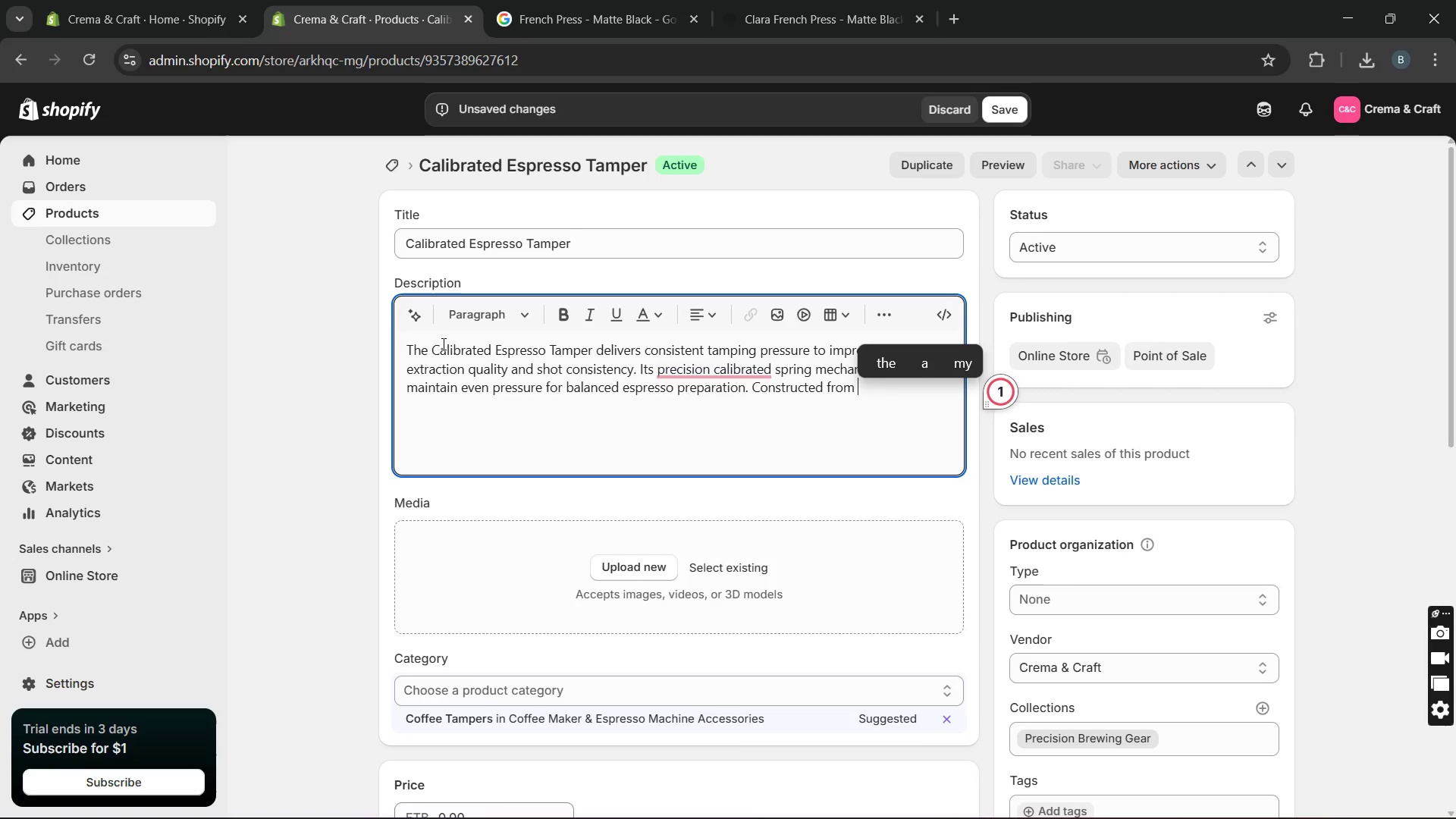 
type(durable )
 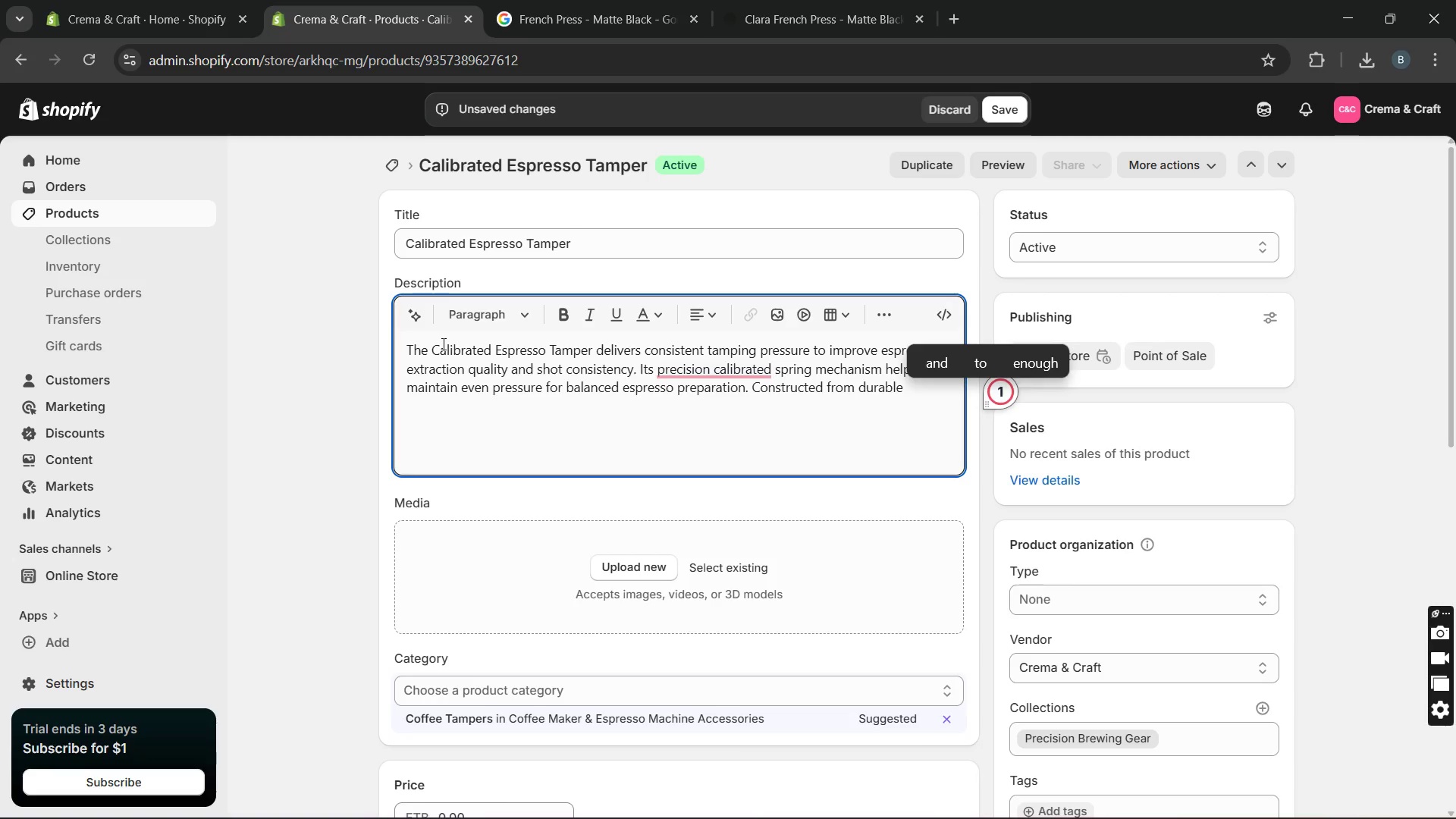 
type(stainless steel, it offers long-lasting performance and professional reliability)
 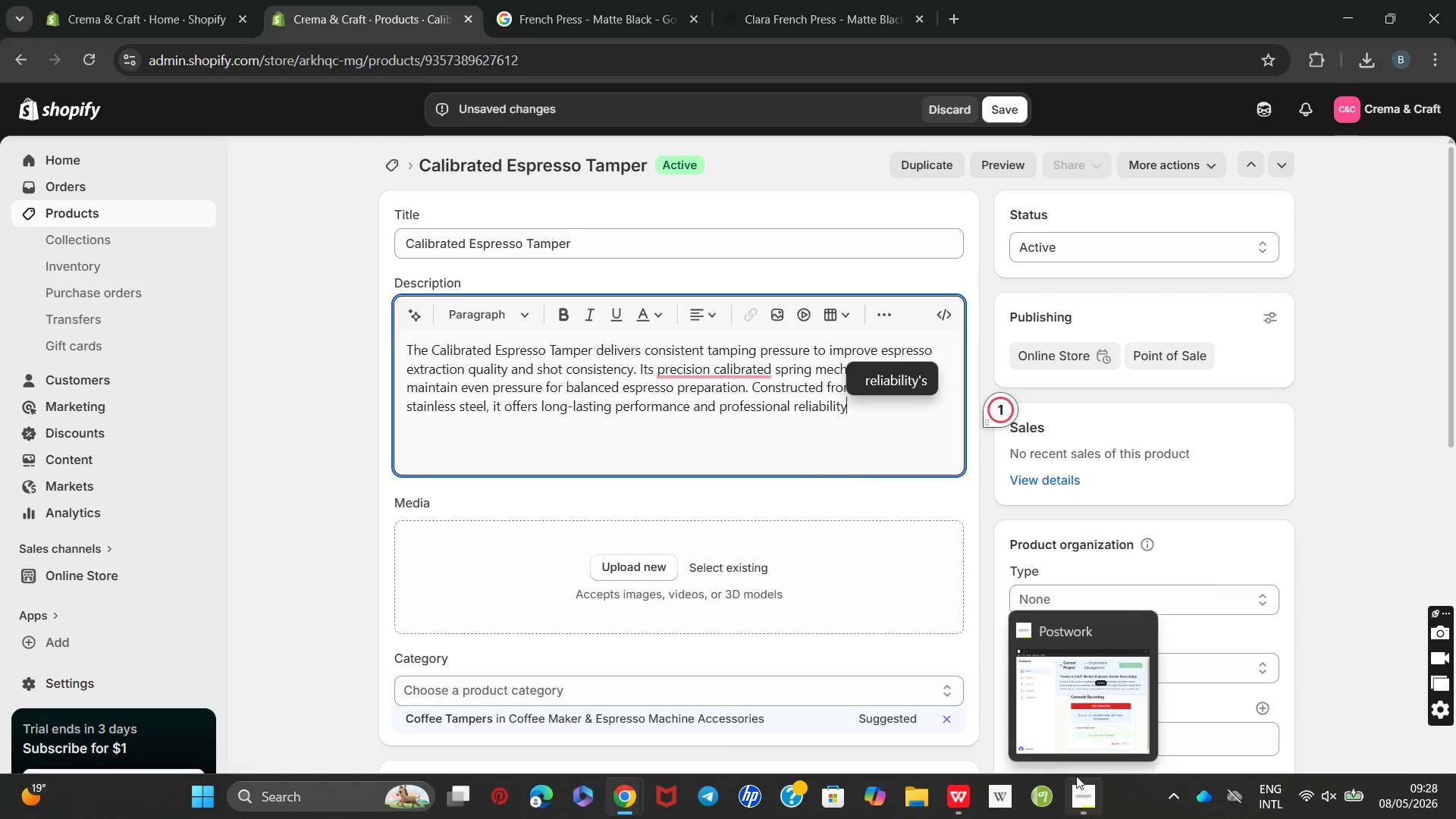 
left_click([1045, 729])